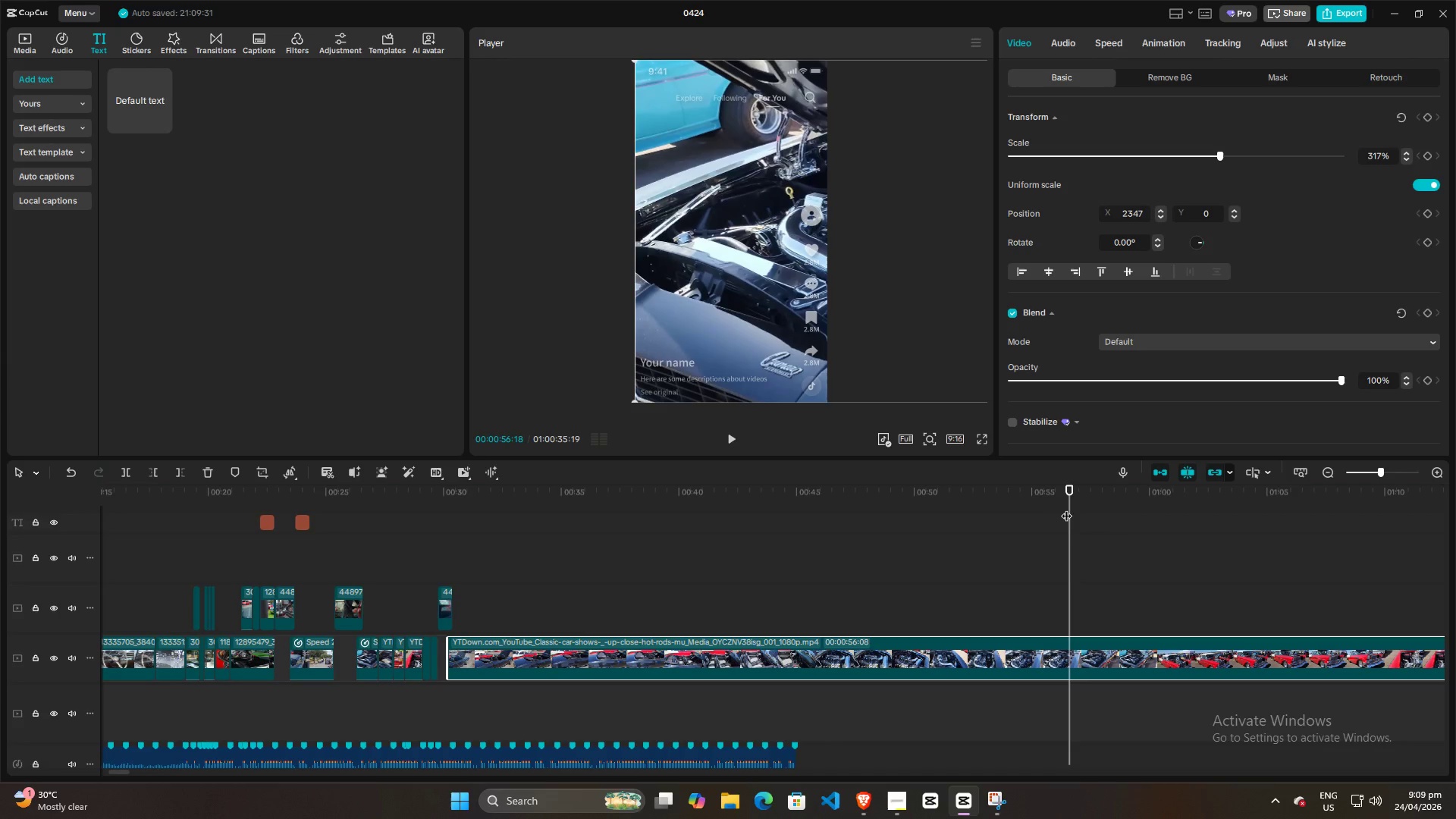 
left_click_drag(start_coordinate=[1071, 508], to_coordinate=[855, 504])
 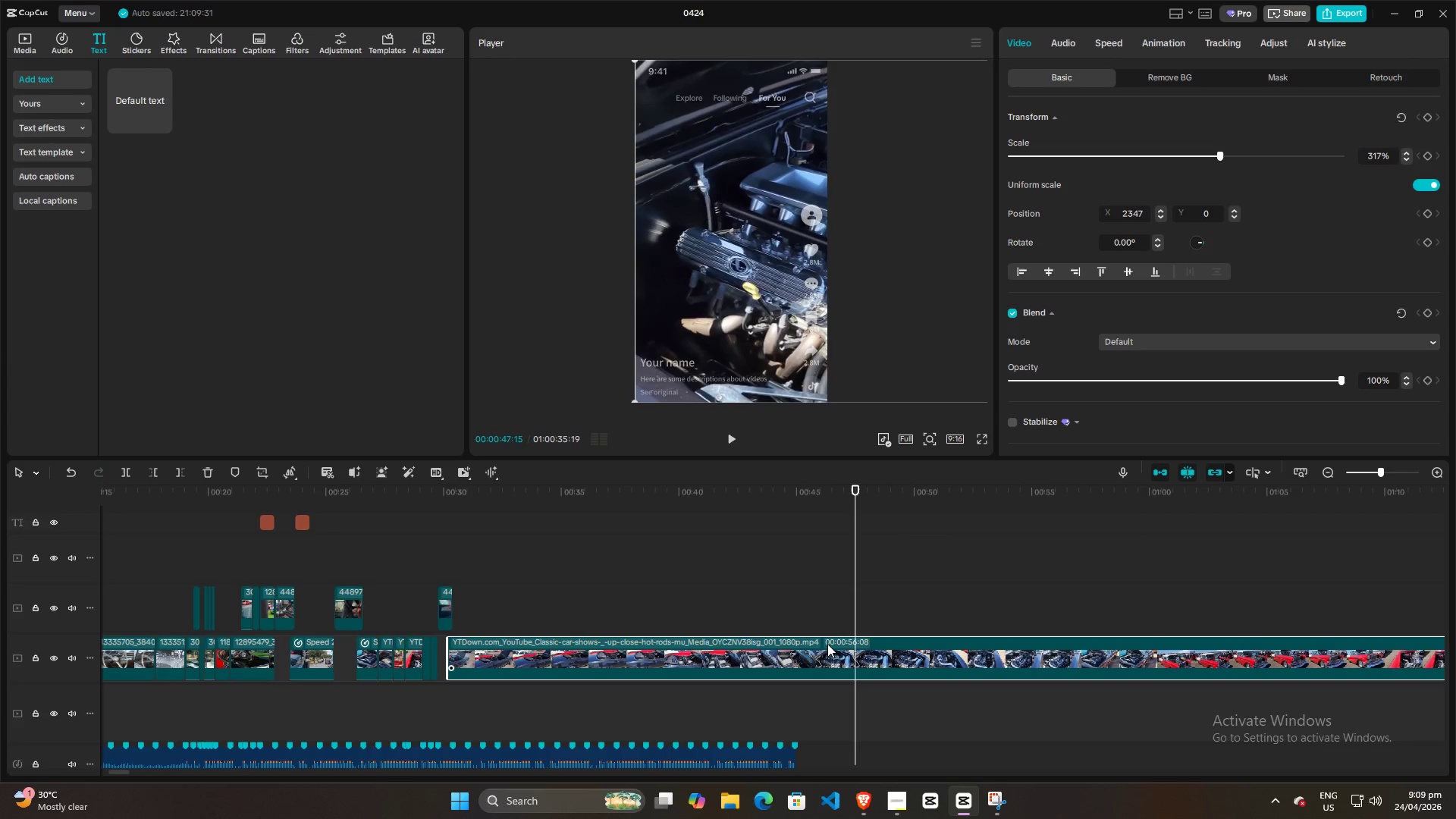 
left_click([827, 647])
 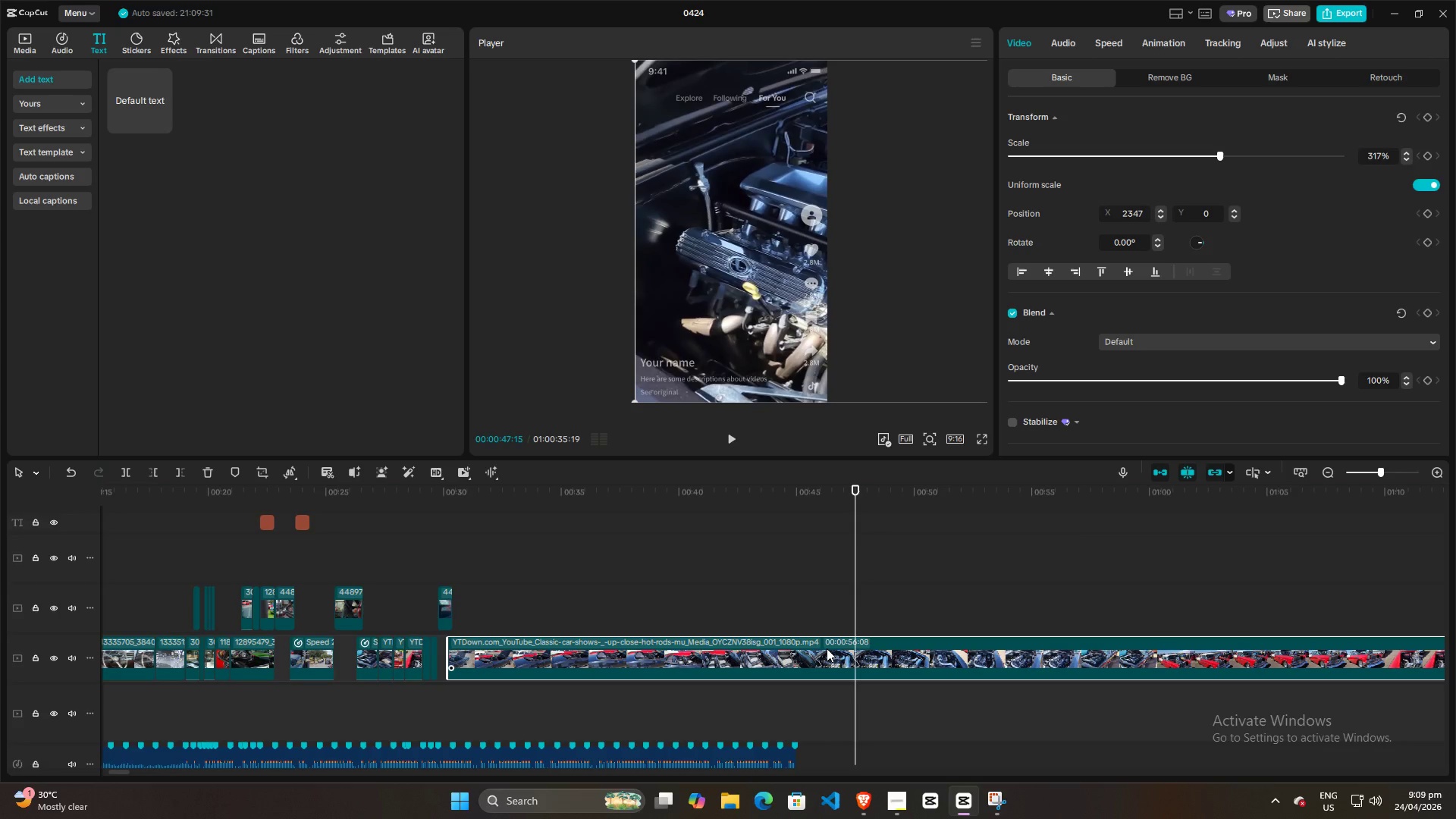 
left_click([827, 648])
 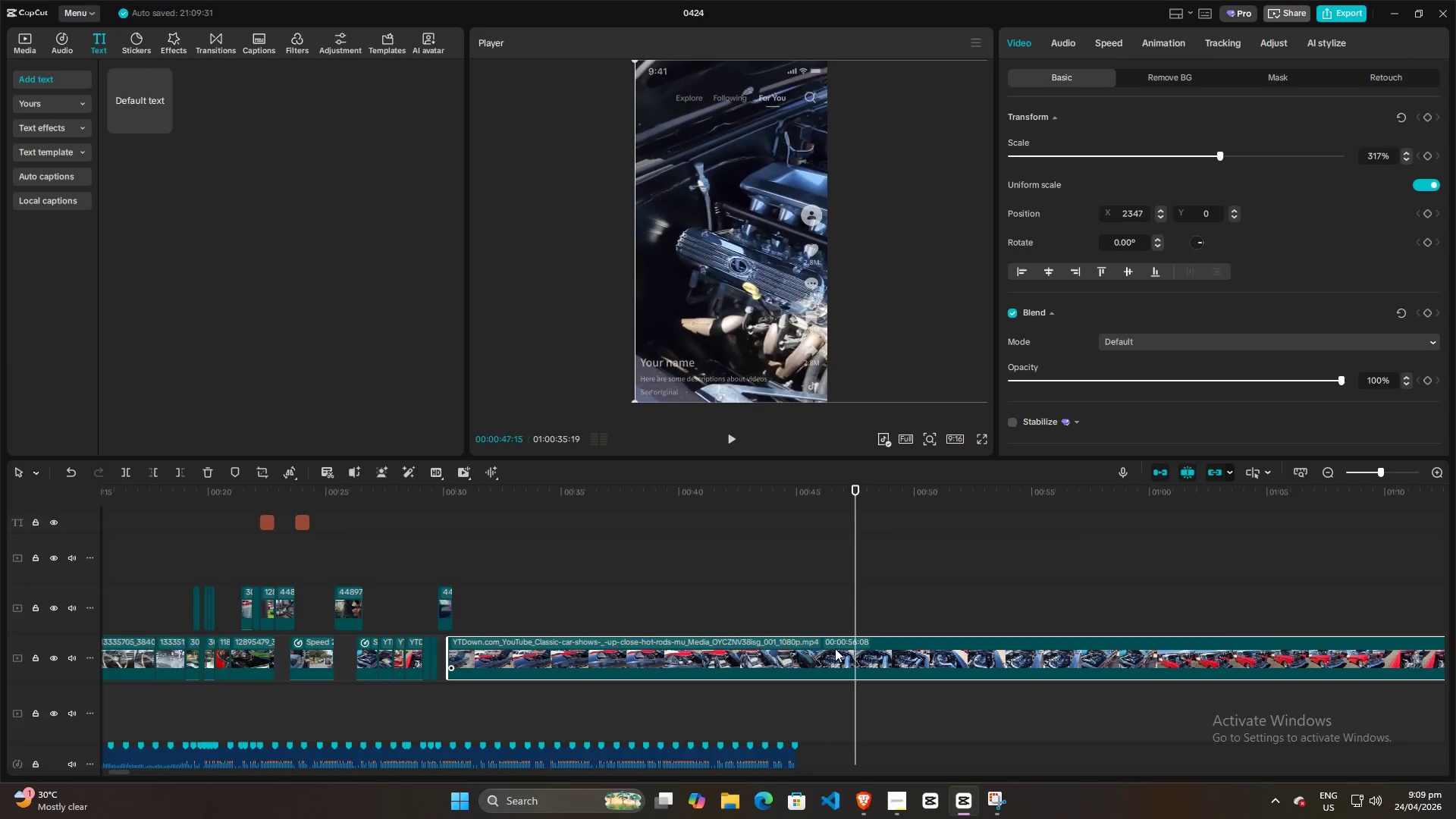 
key(Q)
 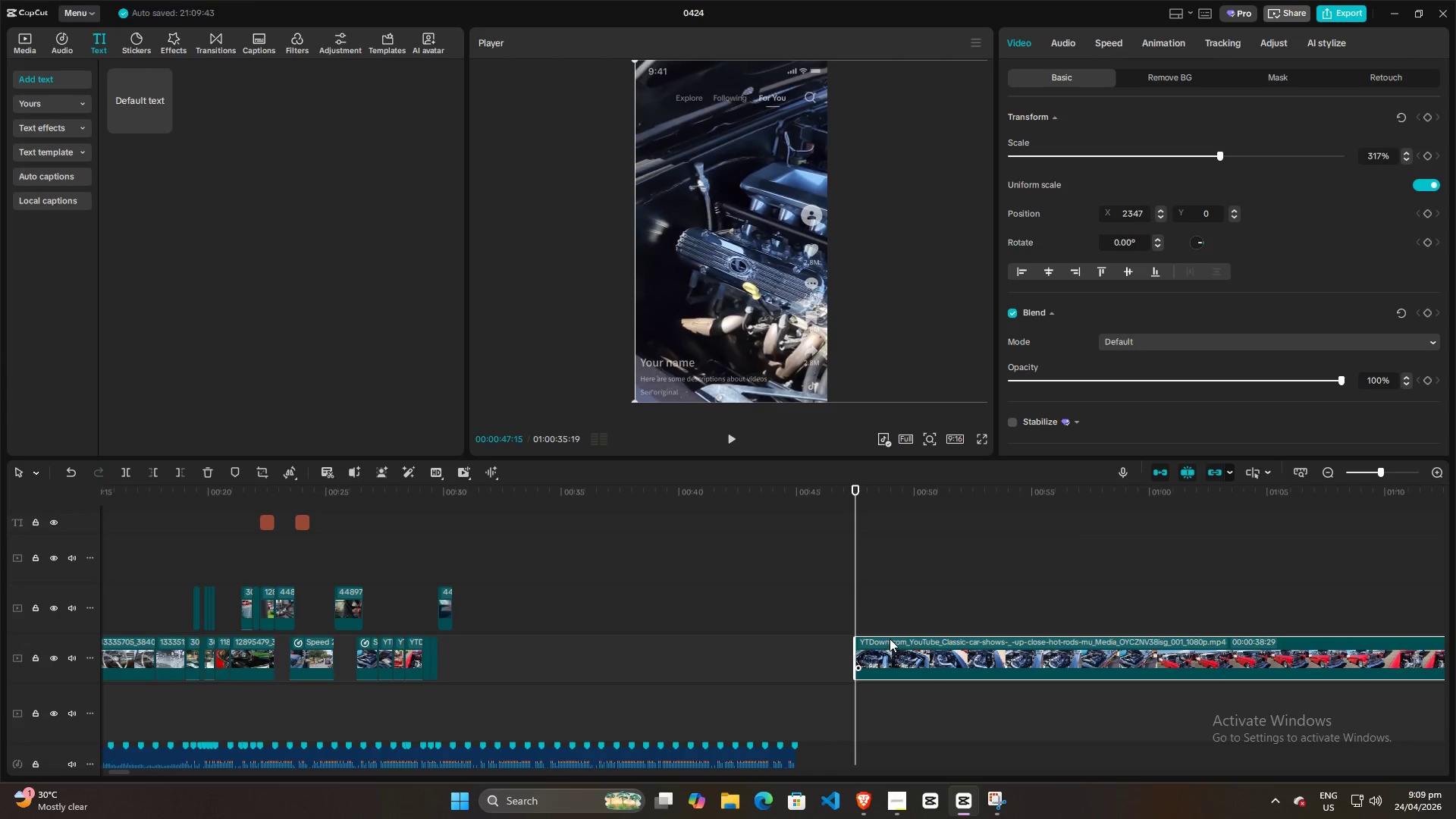 
left_click_drag(start_coordinate=[890, 639], to_coordinate=[489, 639])
 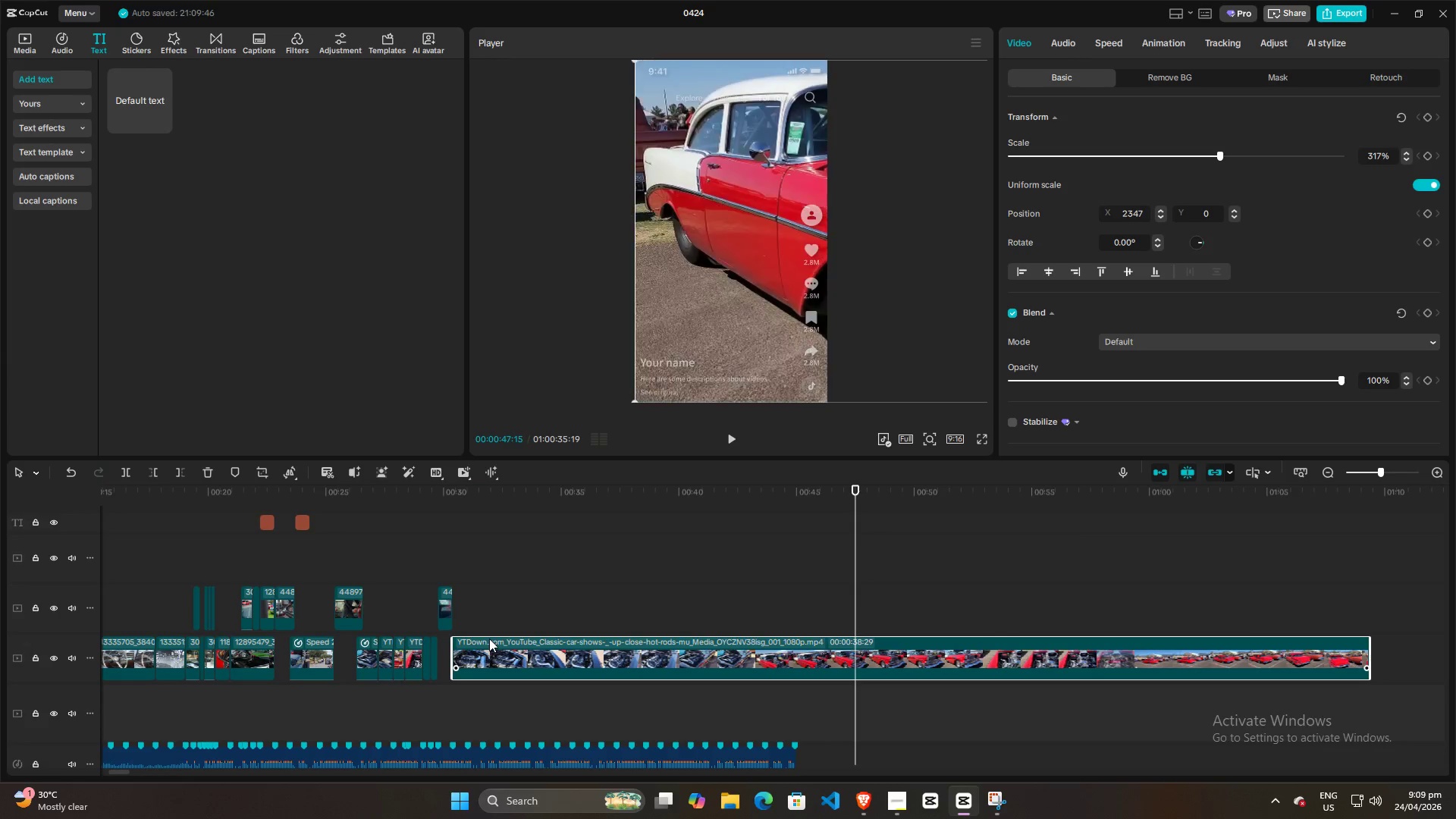 
hold_key(key=ControlLeft, duration=0.62)
 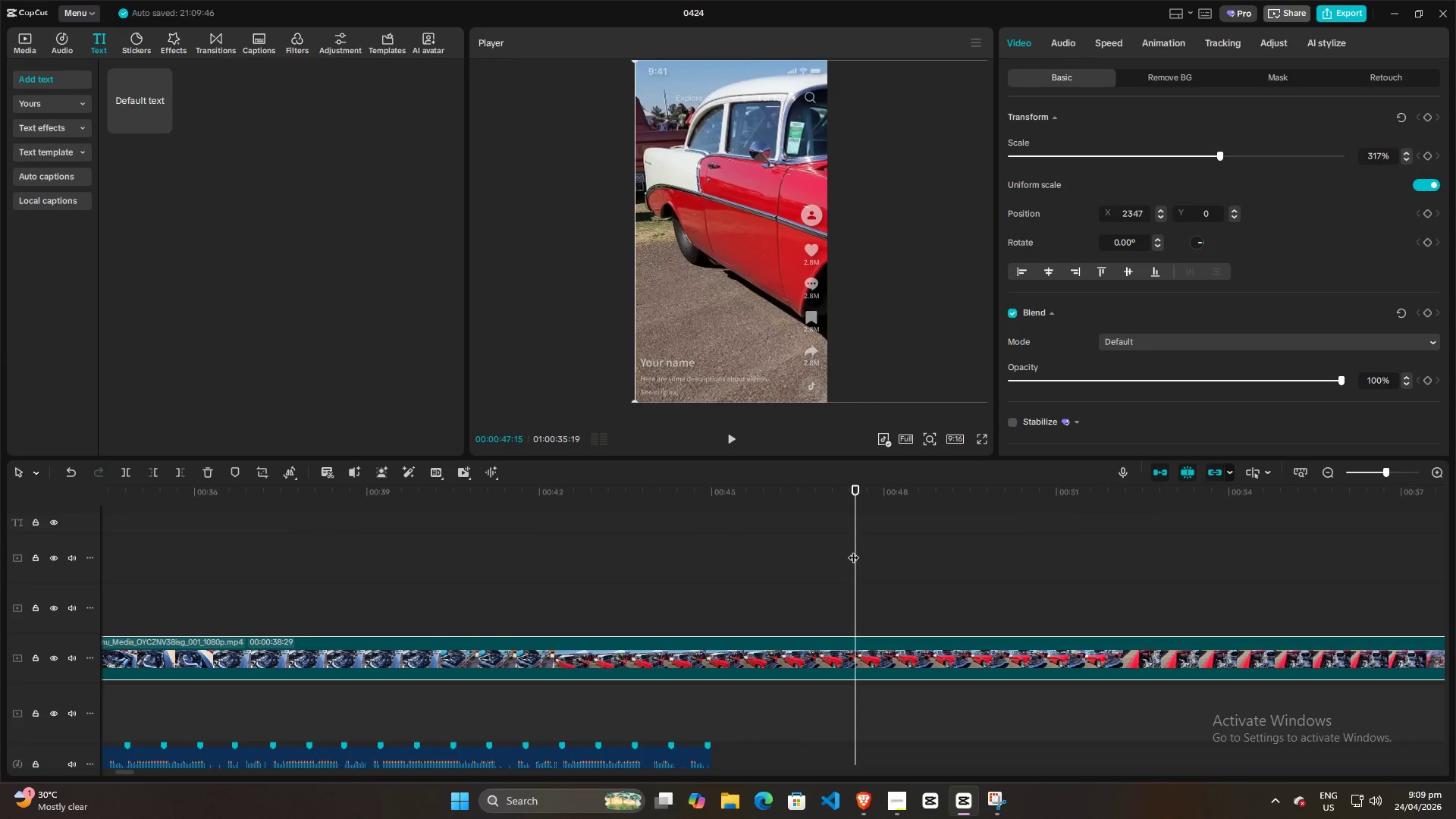 
left_click_drag(start_coordinate=[853, 550], to_coordinate=[740, 557])
 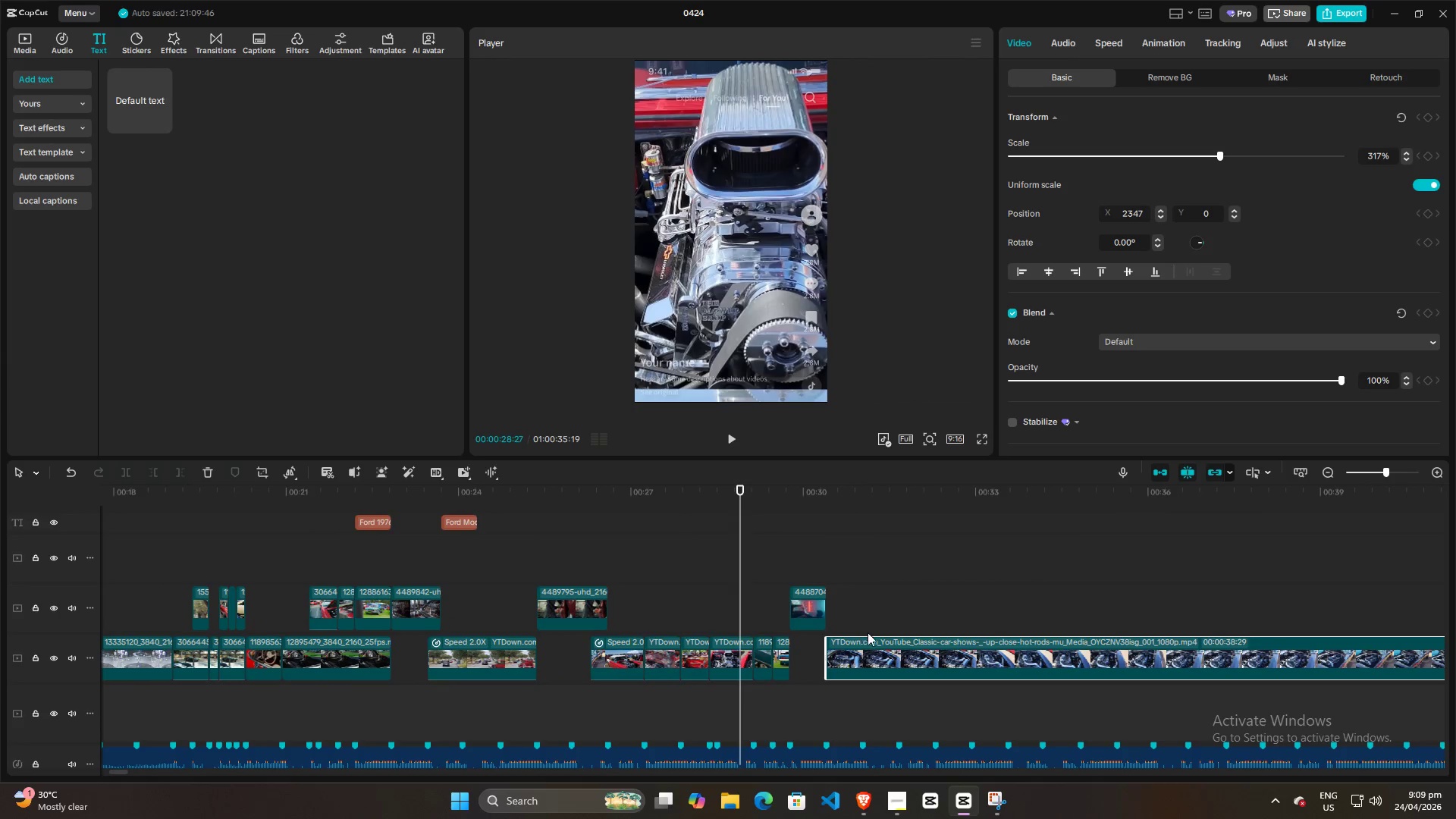 
scroll: coordinate [479, 632], scroll_direction: up, amount: 8.0
 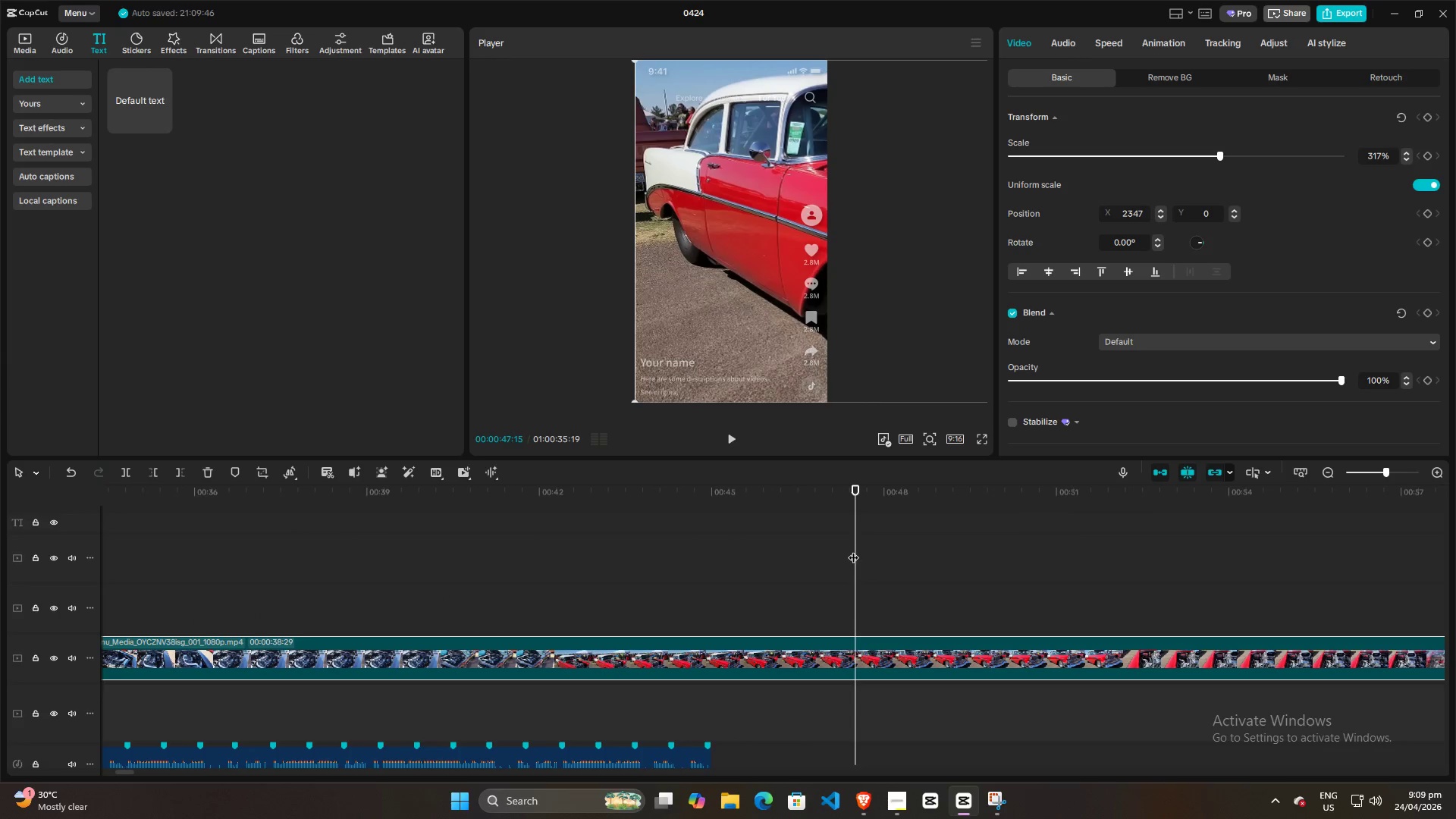 
hold_key(key=ControlLeft, duration=1.12)
 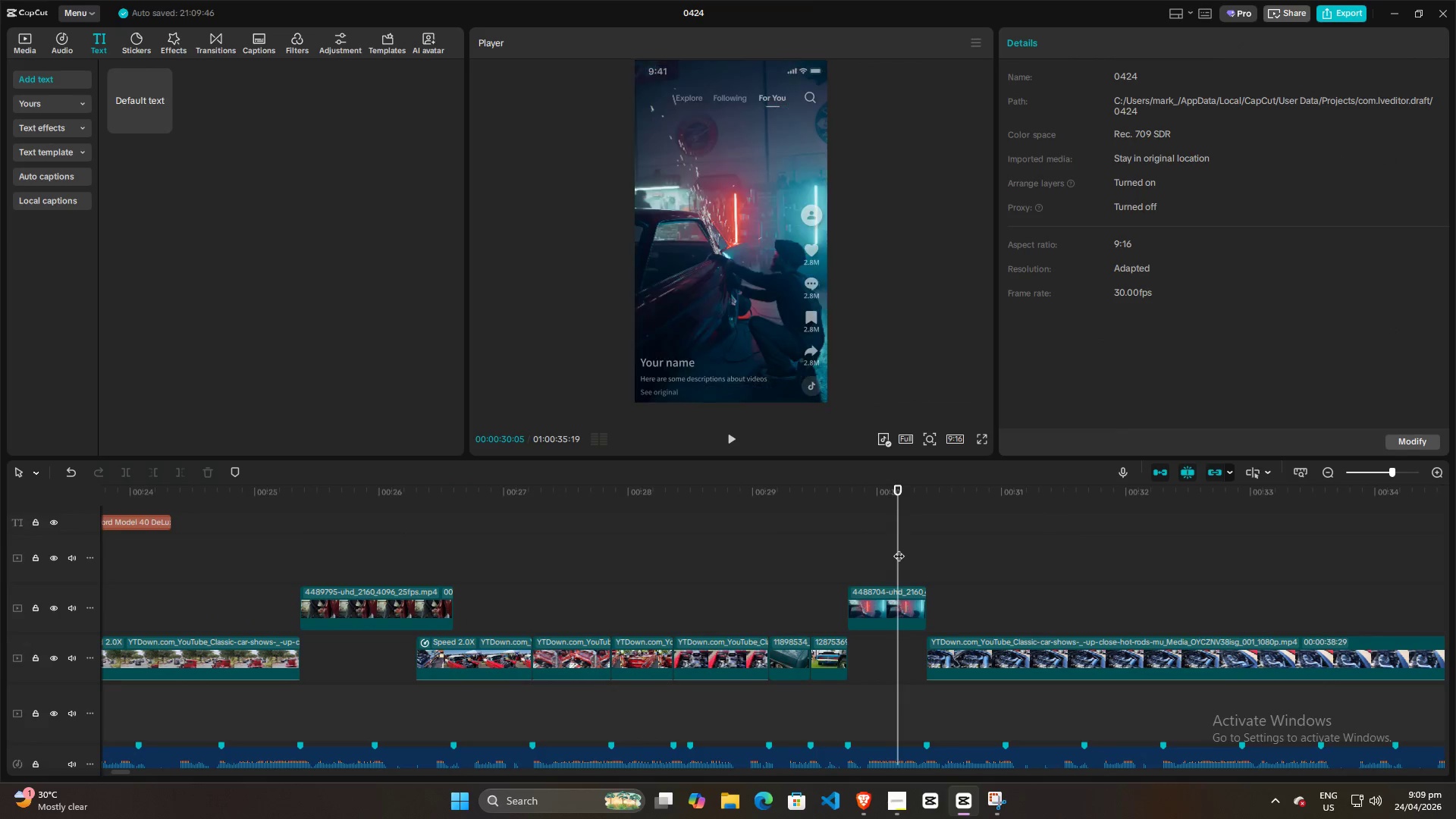 
left_click([899, 548])
 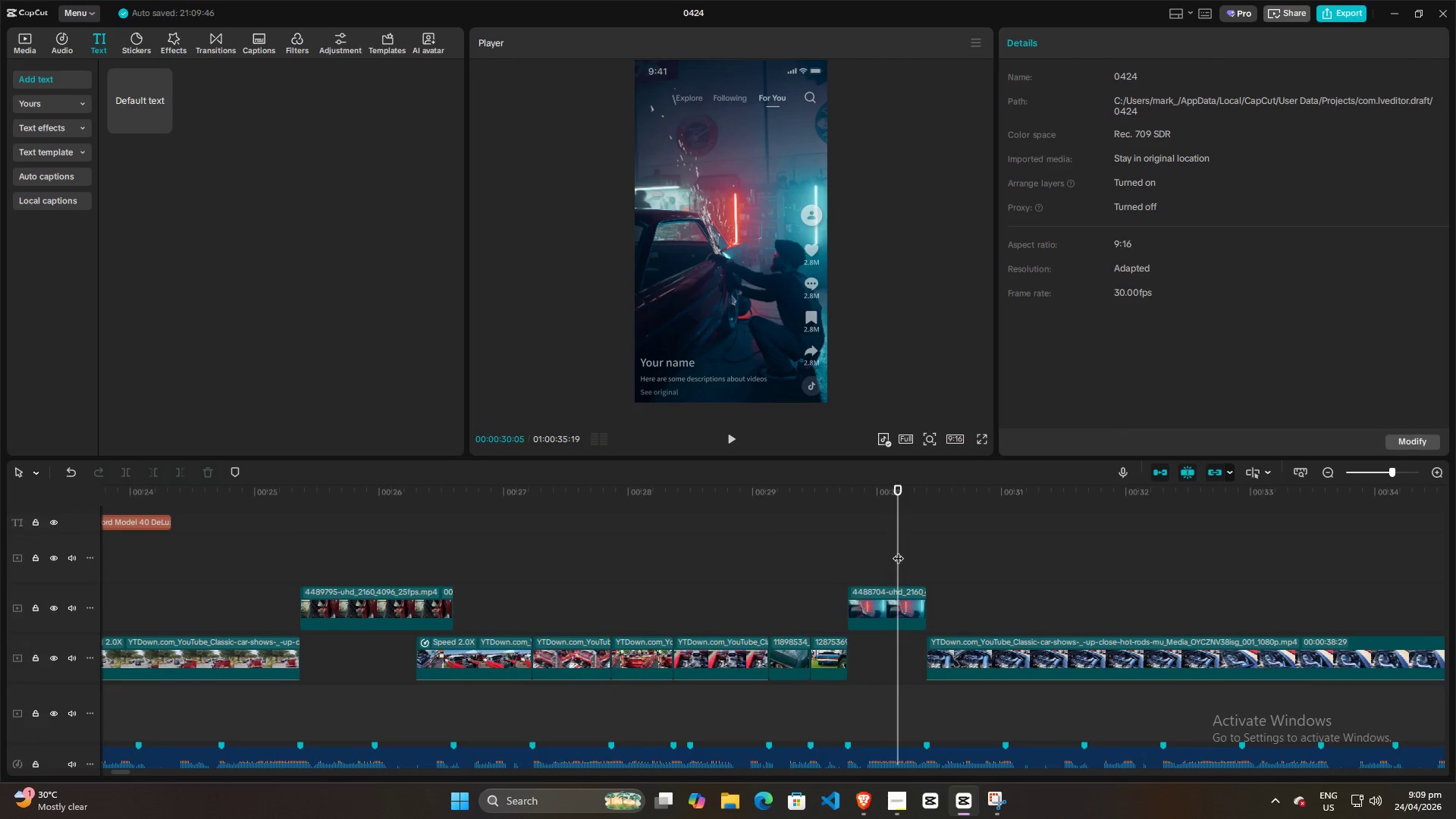 
left_click_drag(start_coordinate=[898, 551], to_coordinate=[903, 551])
 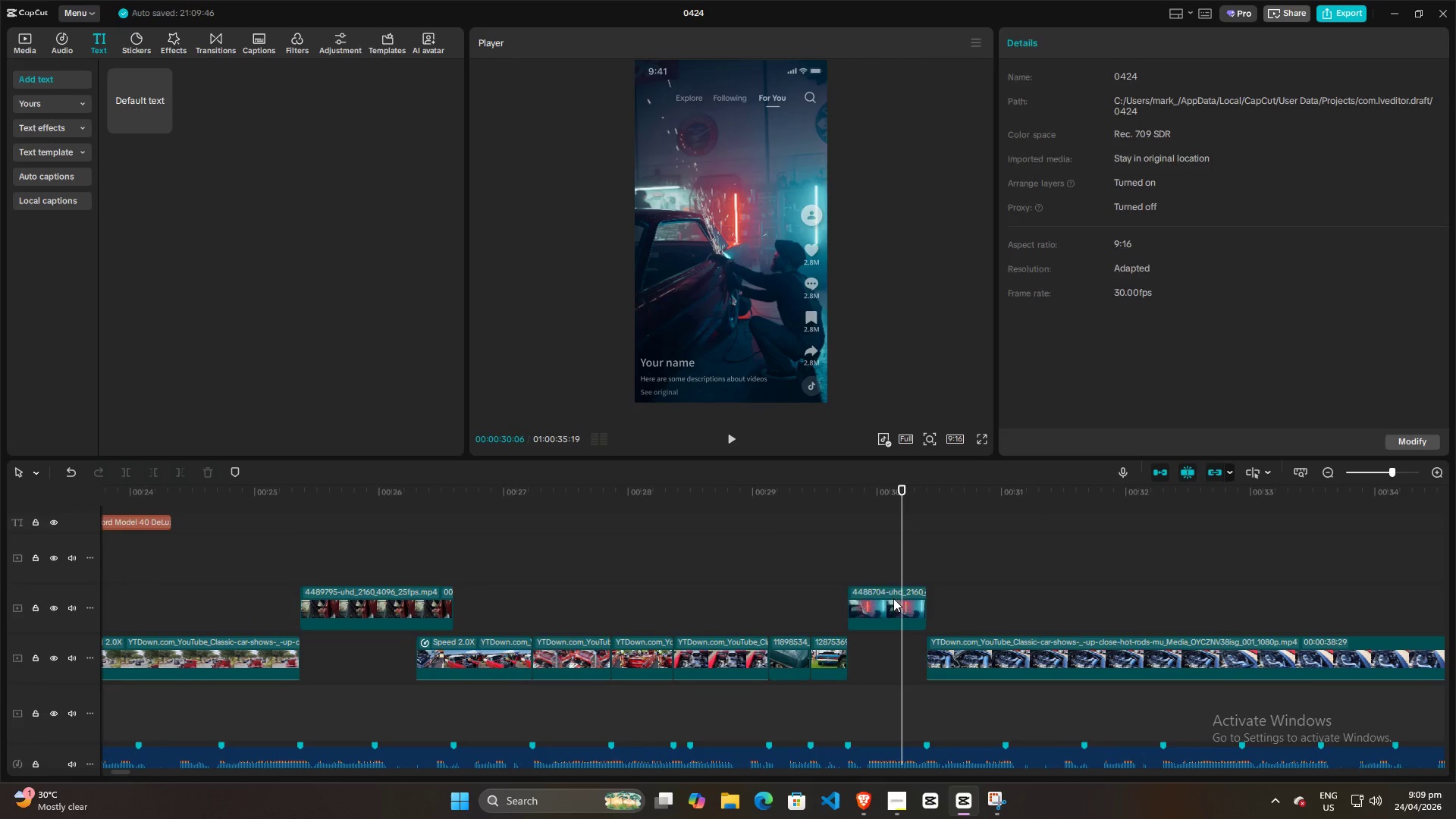 
double_click([893, 598])
 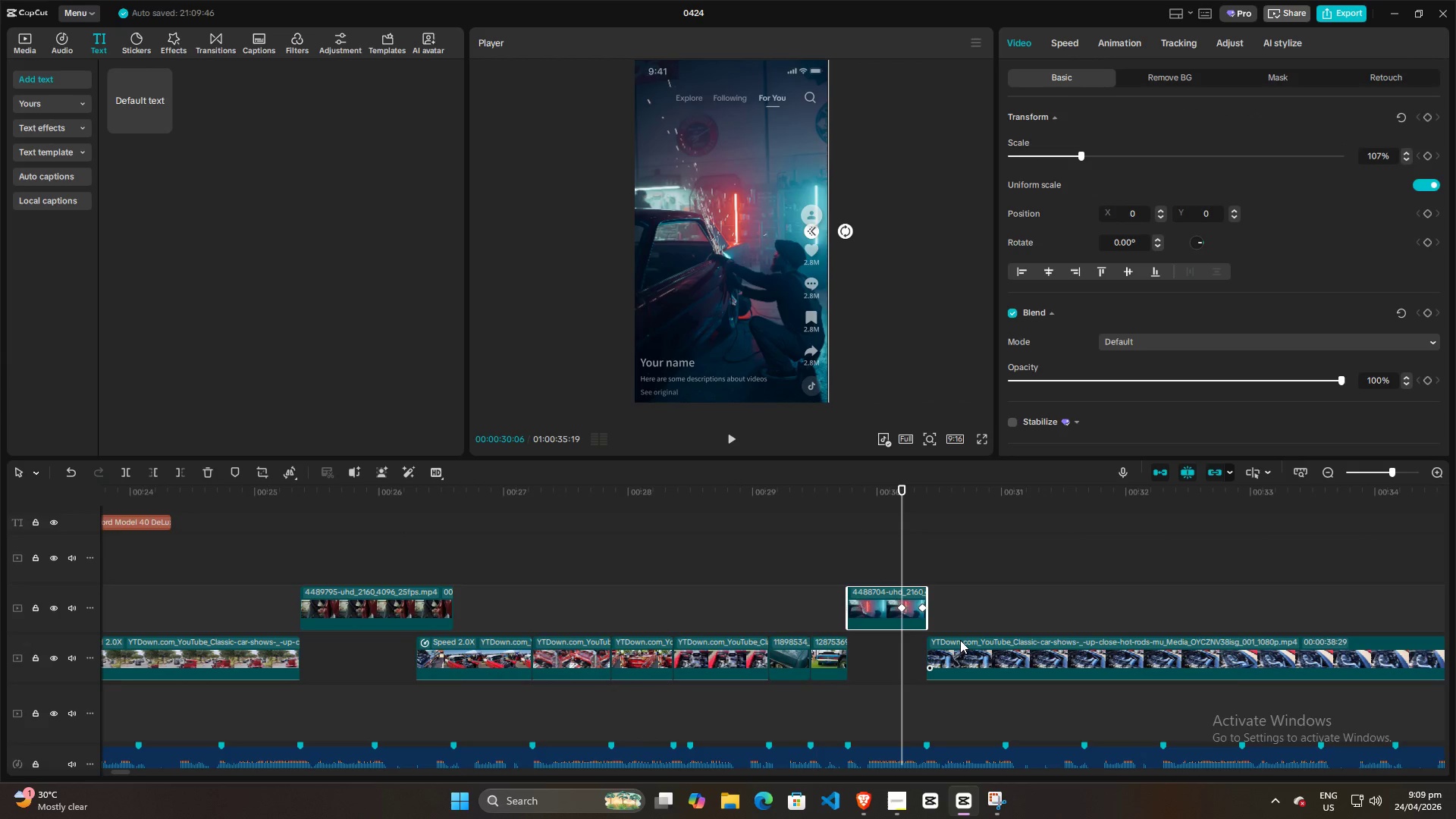 
scroll: coordinate [931, 633], scroll_direction: up, amount: 10.0
 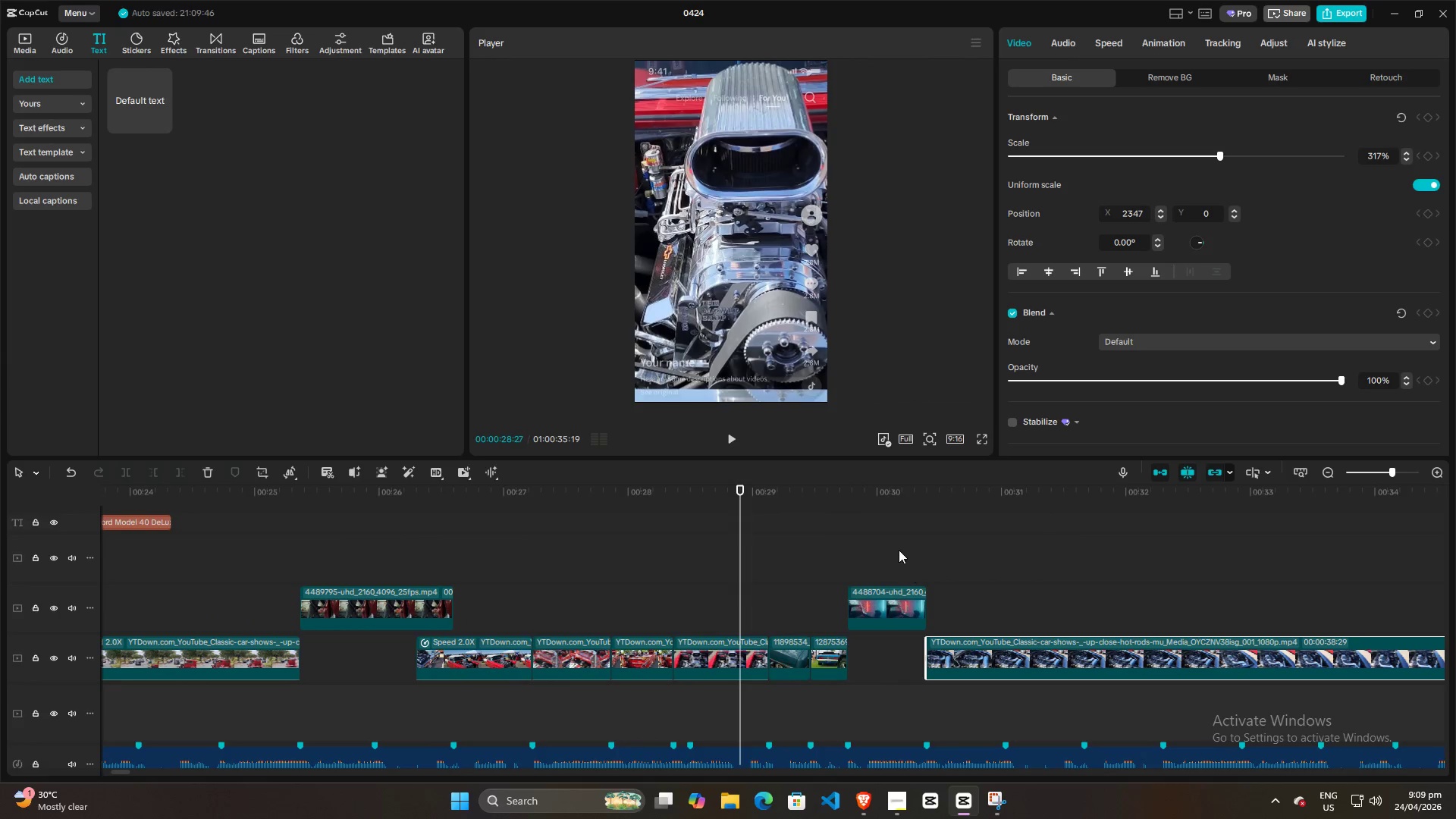 
left_click_drag(start_coordinate=[960, 640], to_coordinate=[938, 645])
 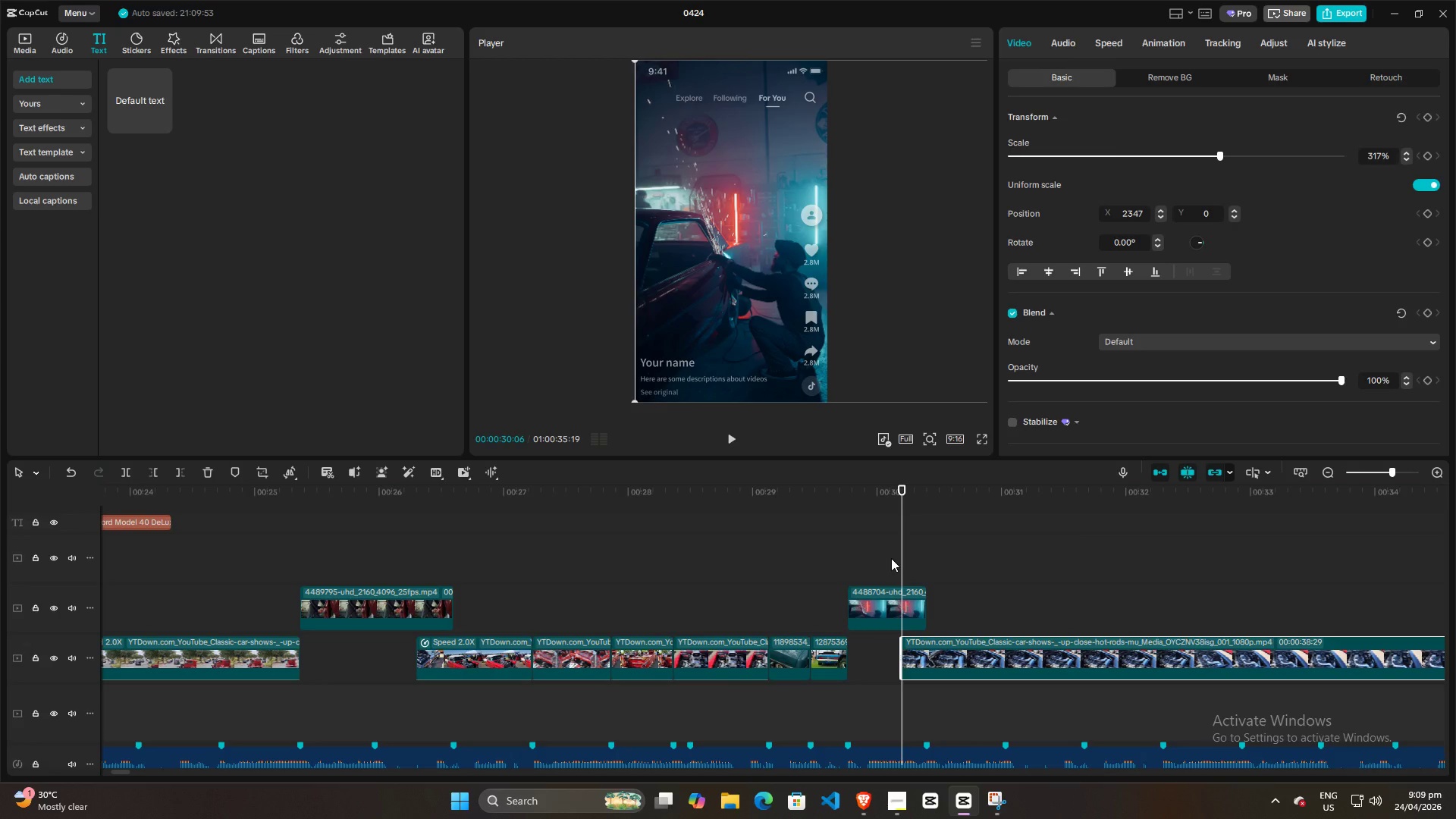 
left_click([891, 558])
 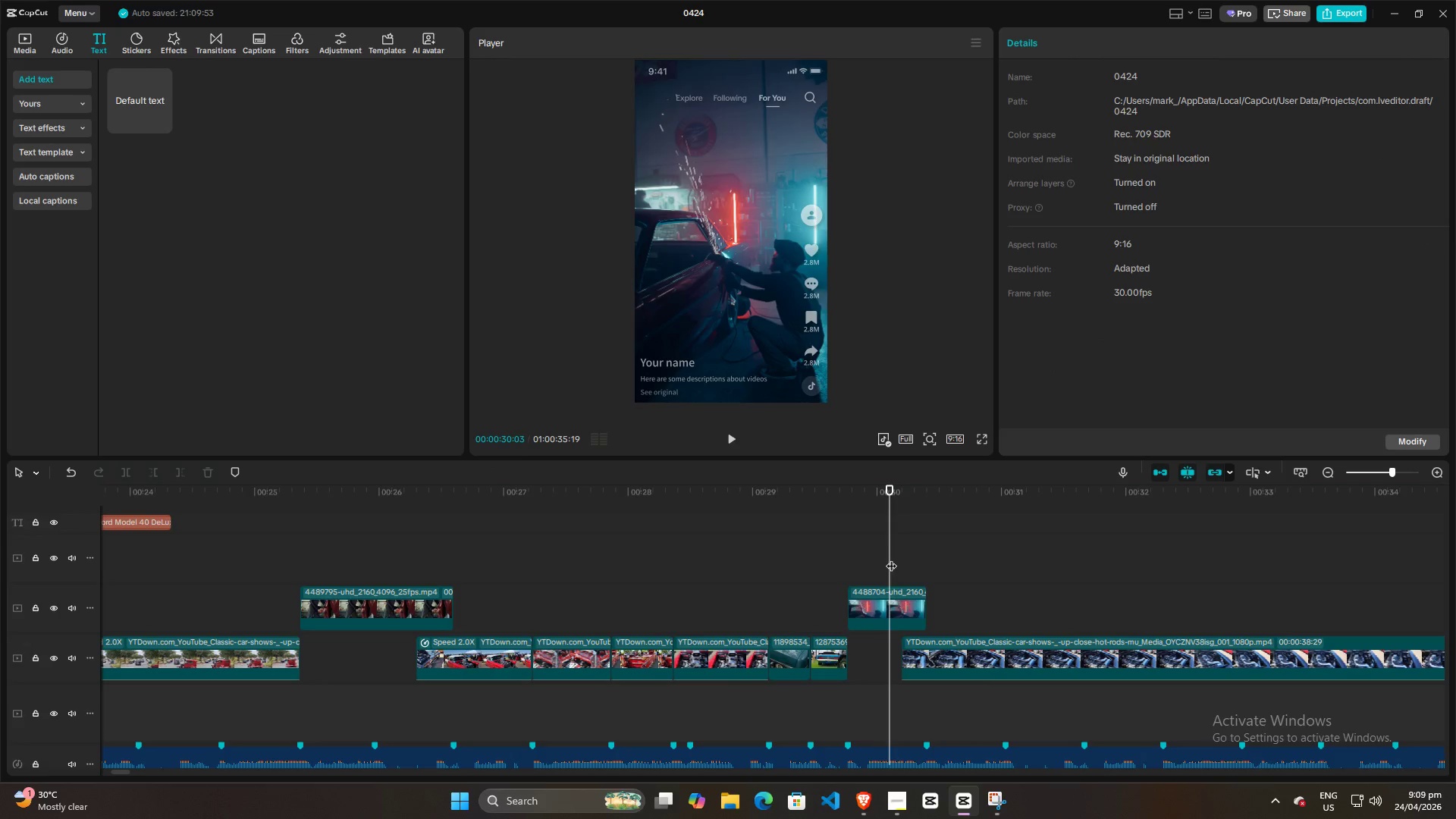 
key(Space)
 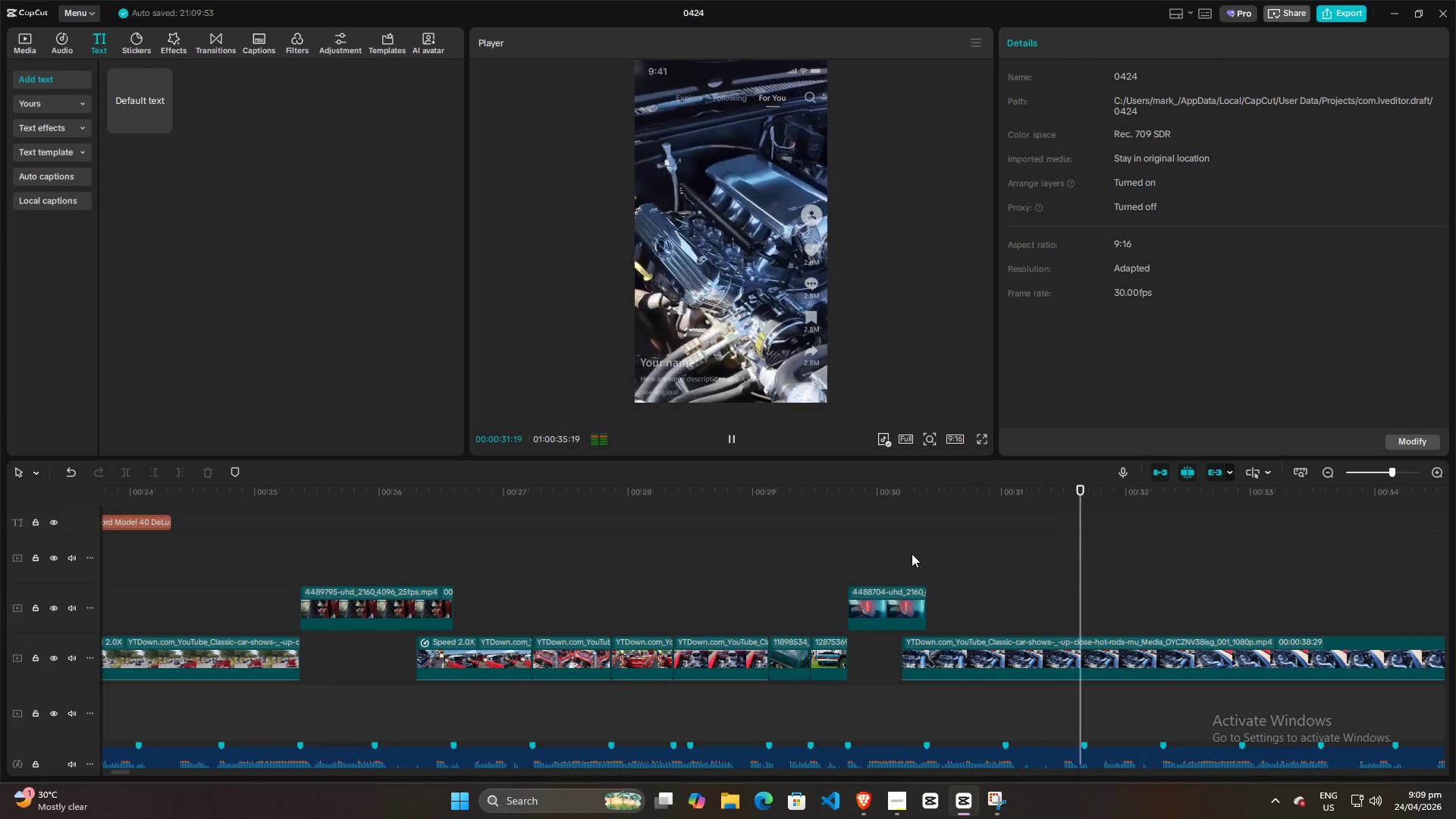 
key(Space)
 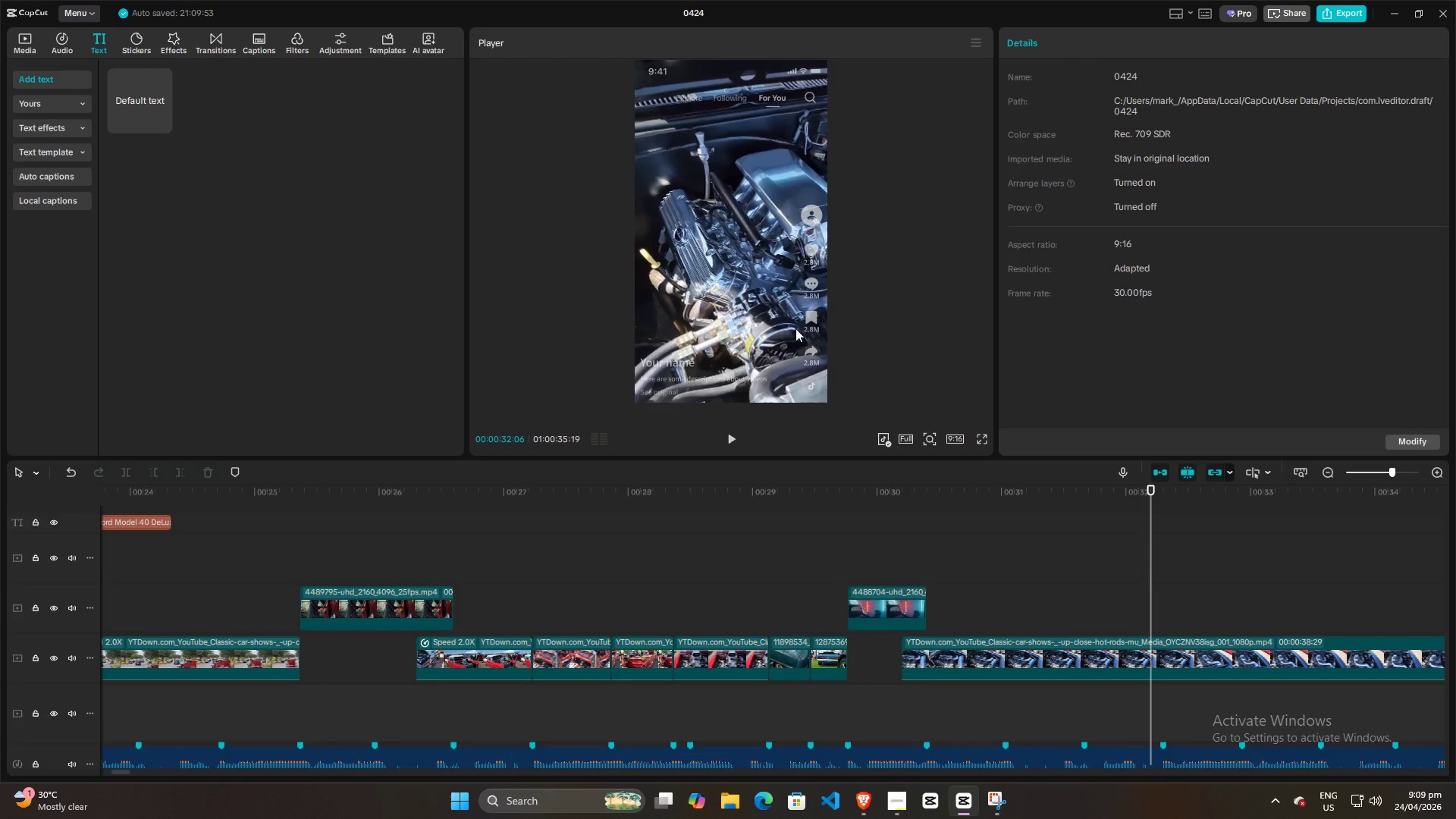 
left_click_drag(start_coordinate=[764, 288], to_coordinate=[673, 292])
 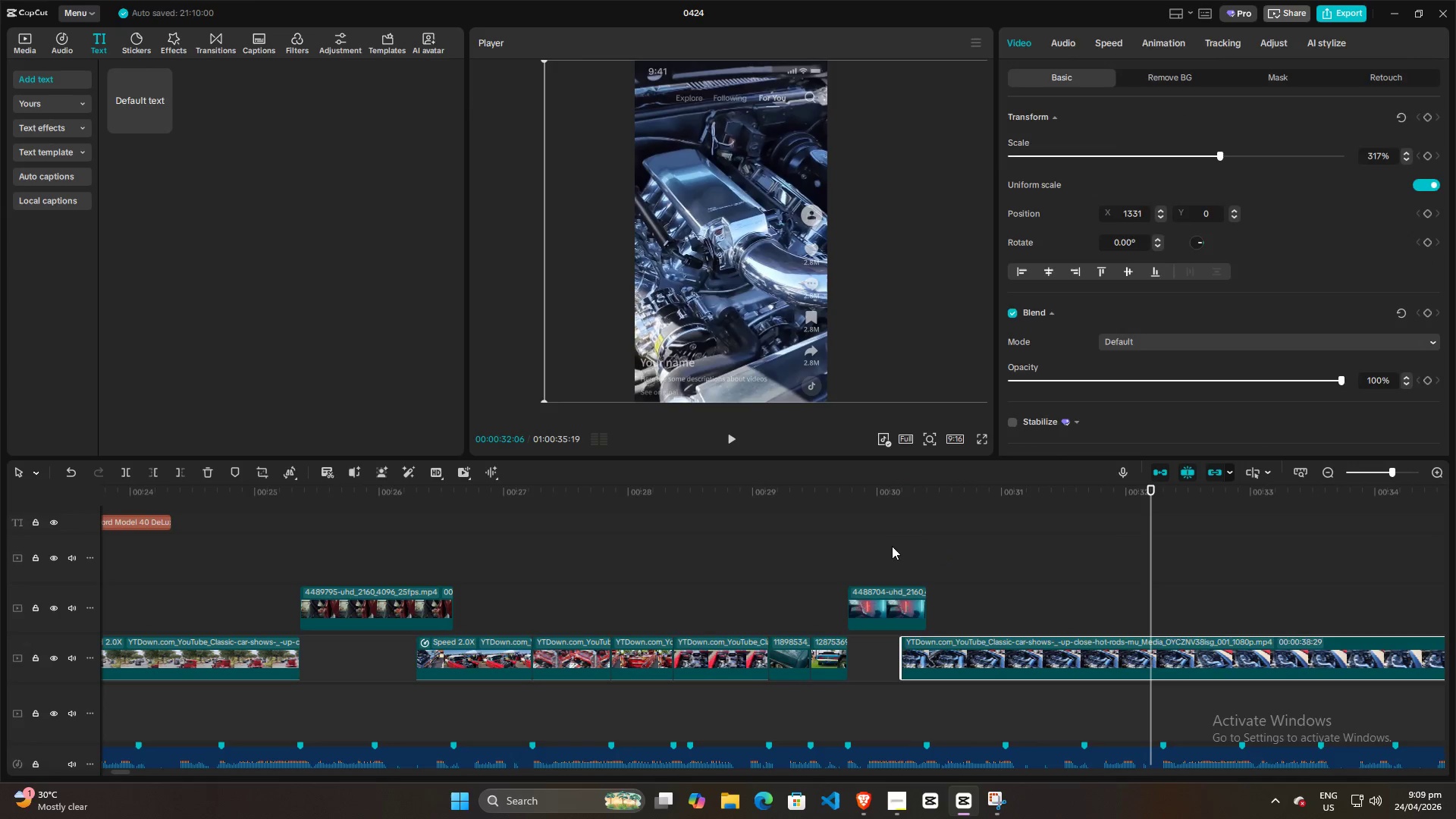 
left_click([892, 554])
 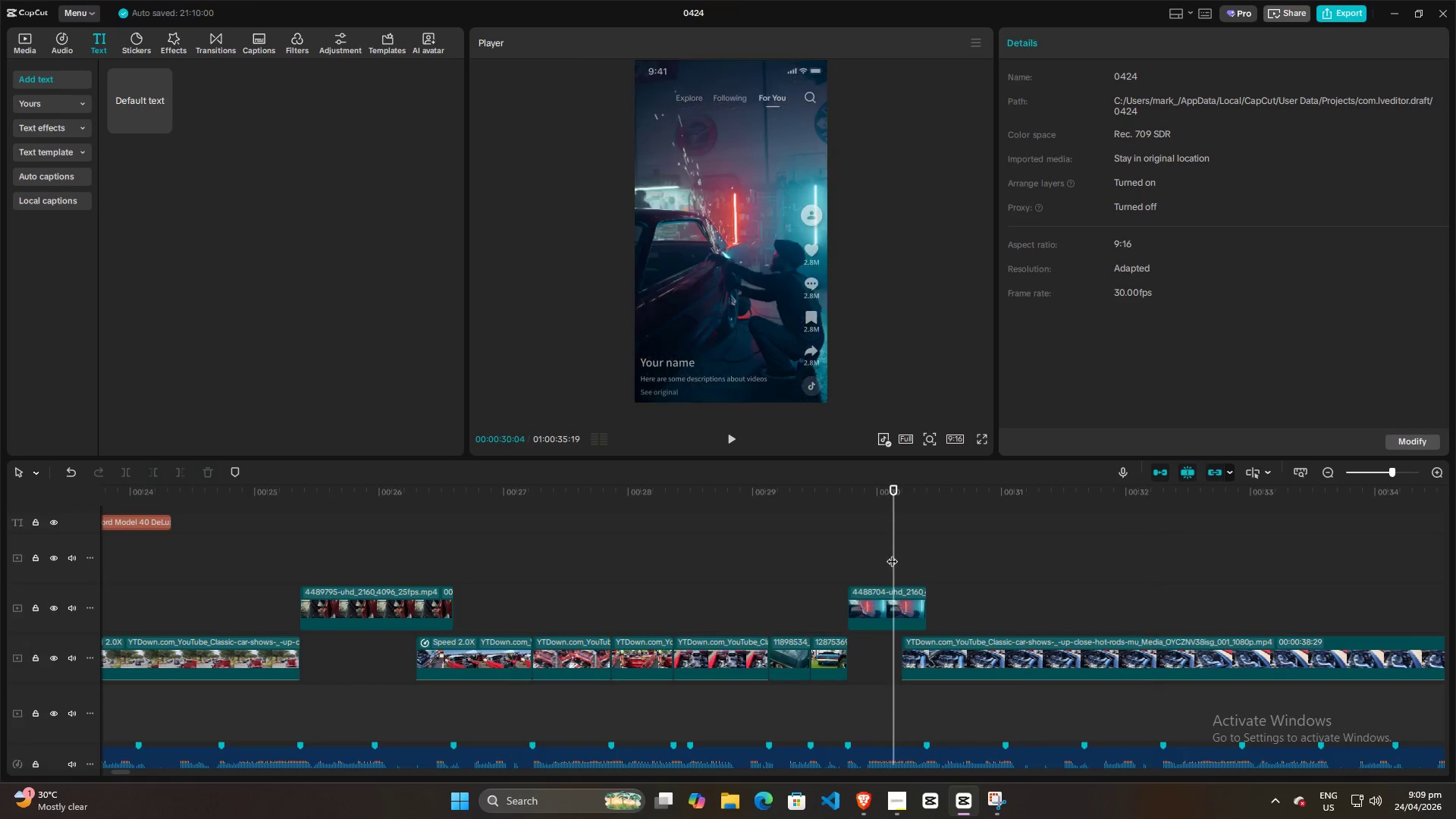 
key(Space)
 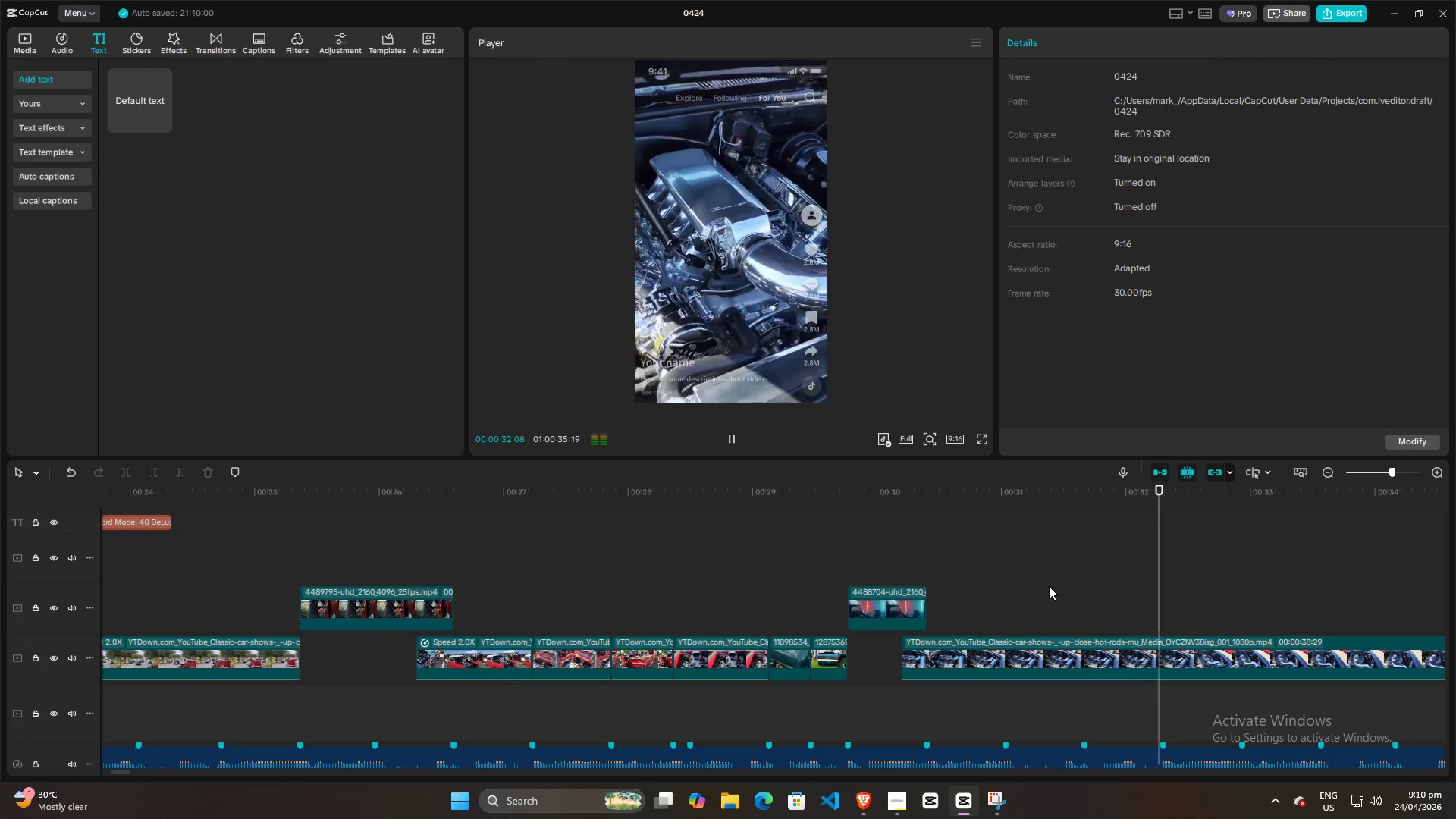 
key(Space)
 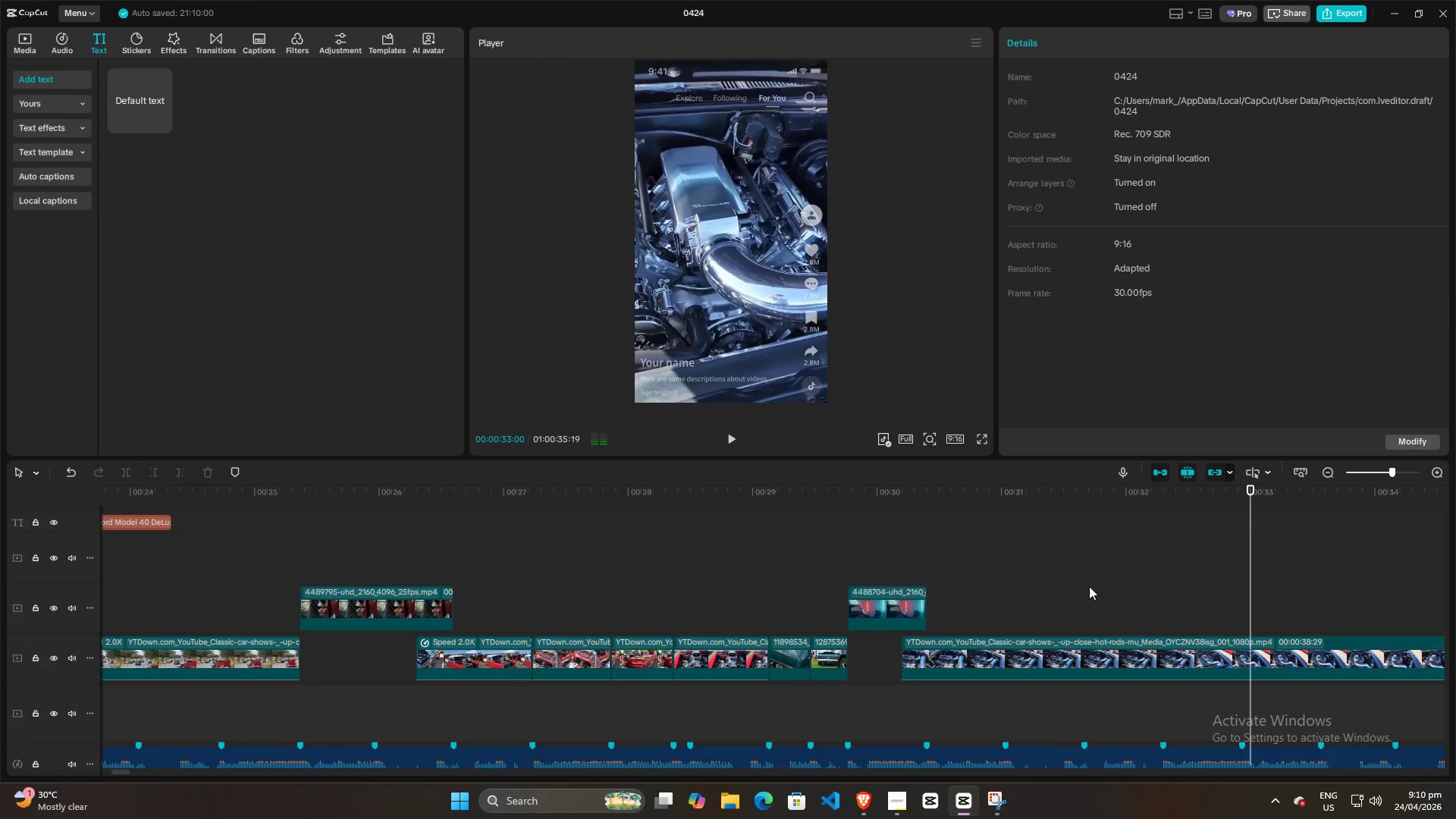 
hold_key(key=ControlLeft, duration=1.36)
 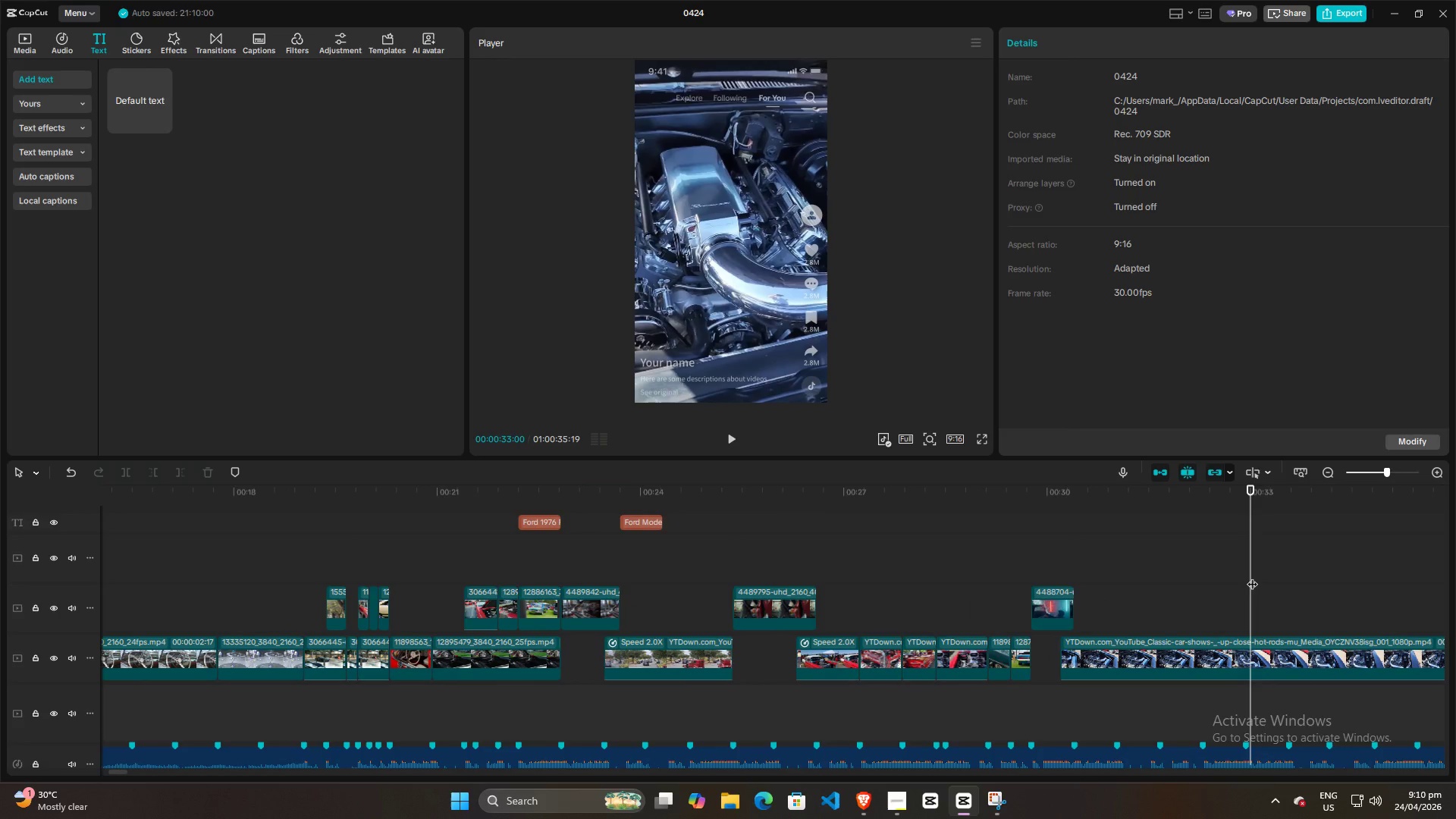 
left_click_drag(start_coordinate=[1252, 576], to_coordinate=[1246, 576])
 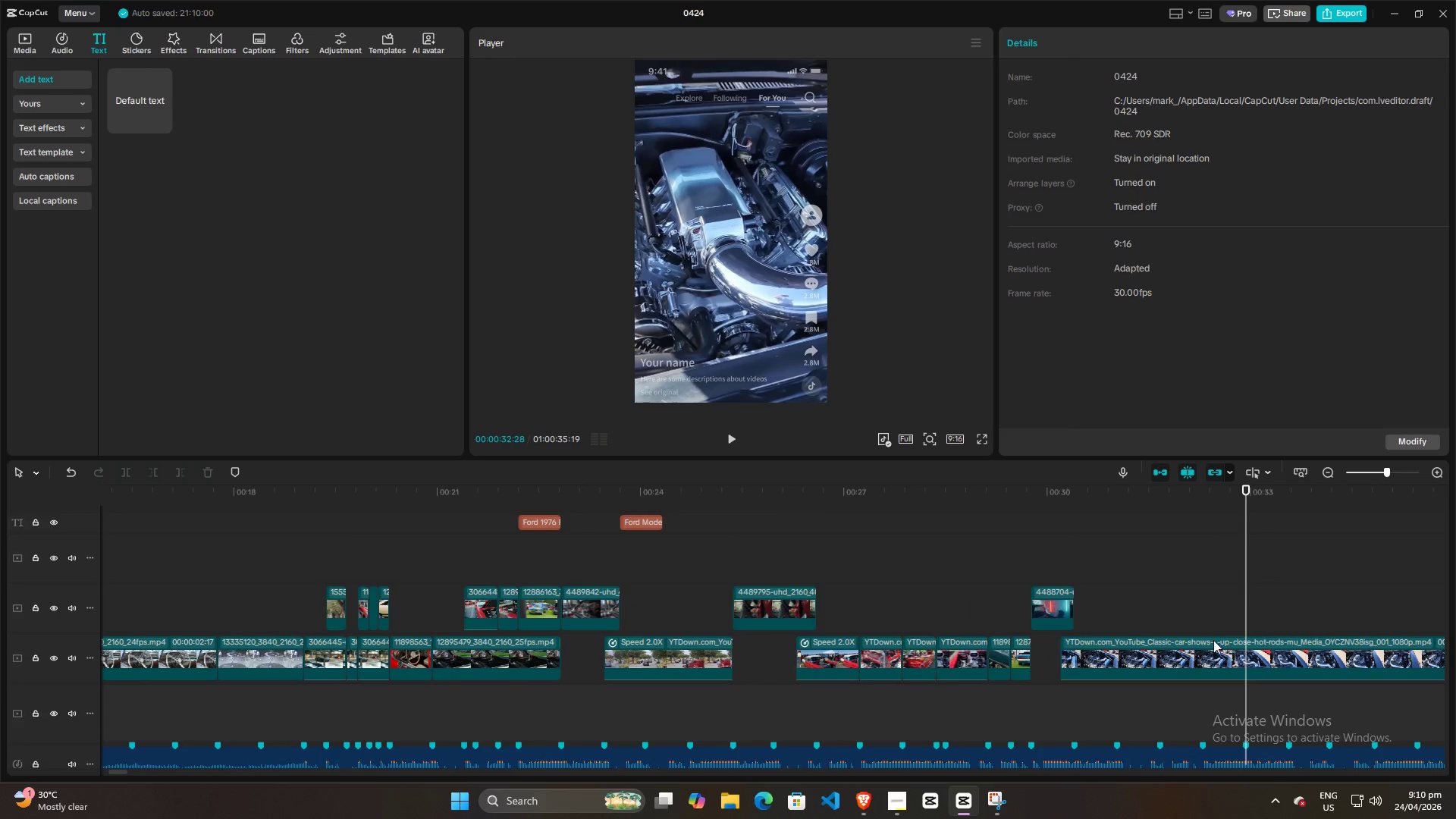 
scroll: coordinate [1153, 585], scroll_direction: down, amount: 8.0
 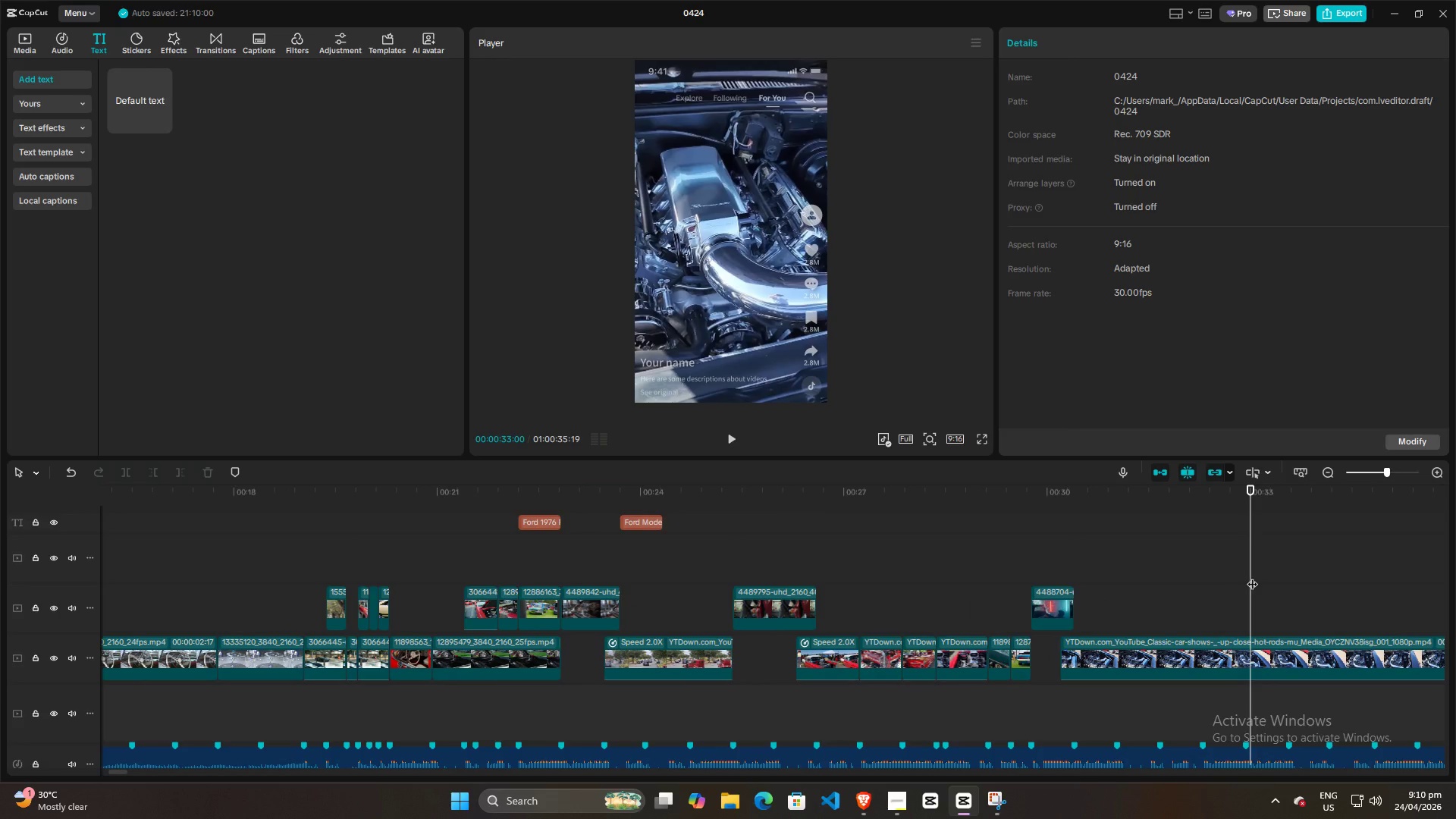 
left_click([1213, 655])
 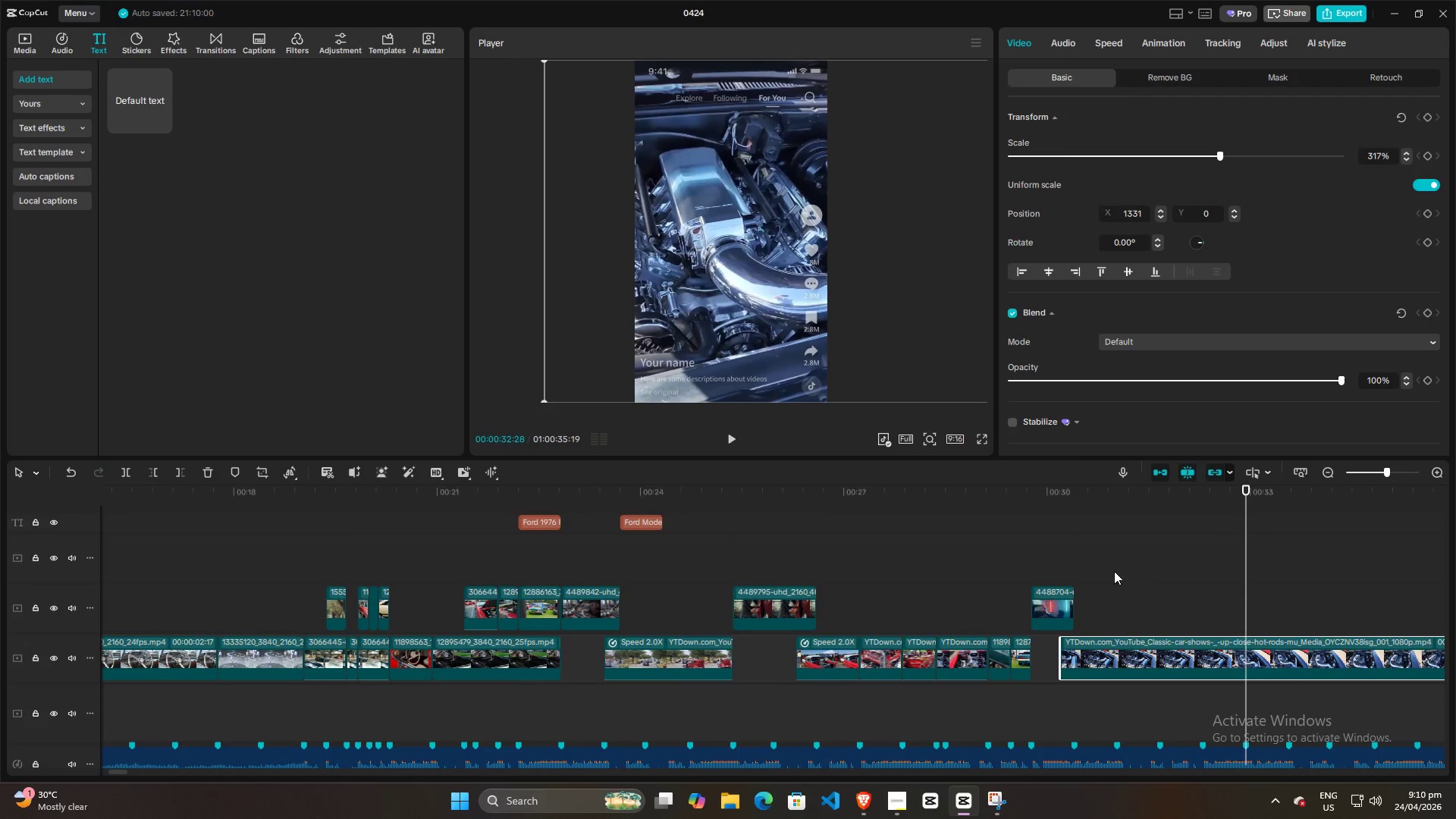 
left_click([1084, 569])
 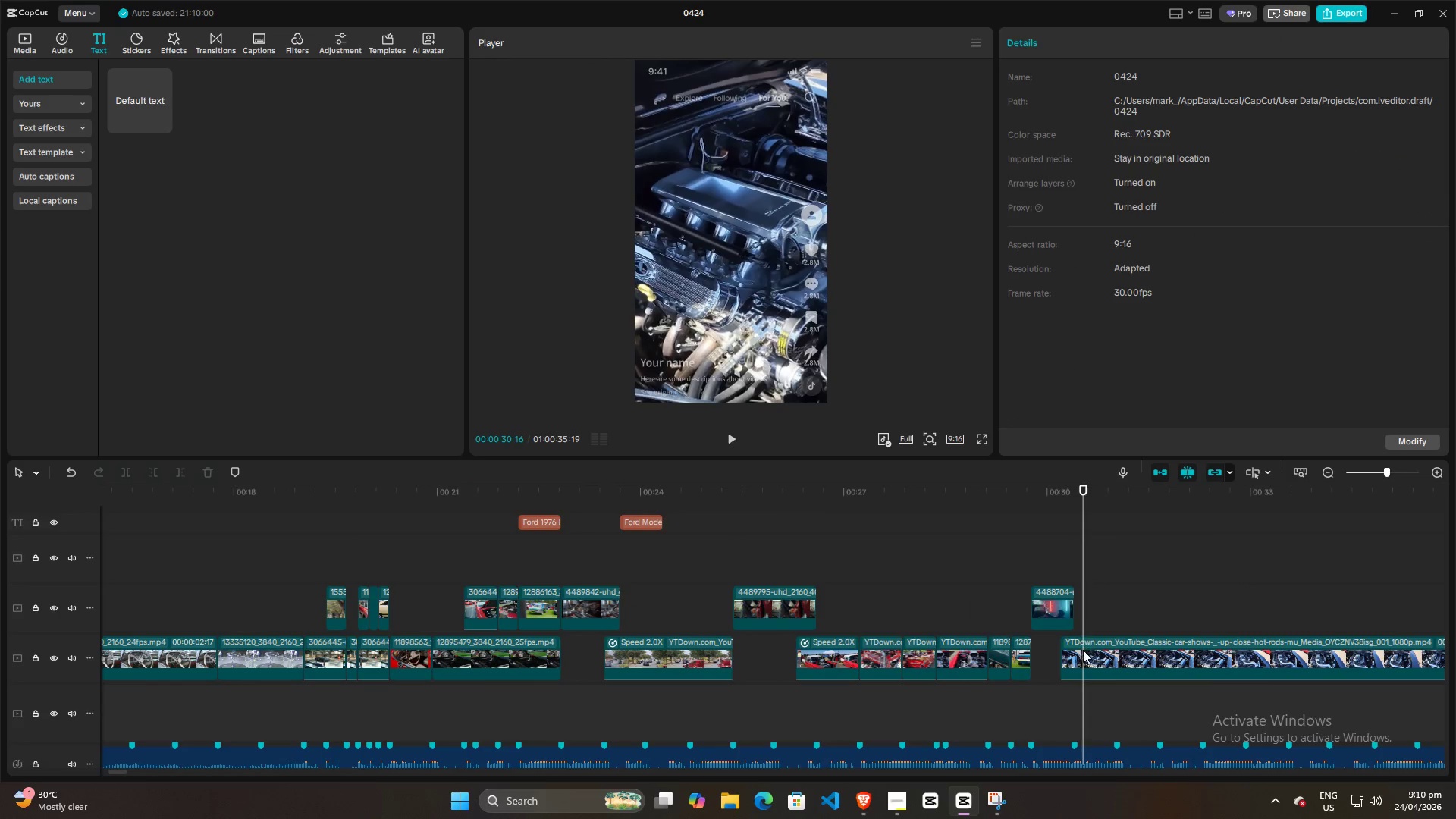 
double_click([1083, 650])
 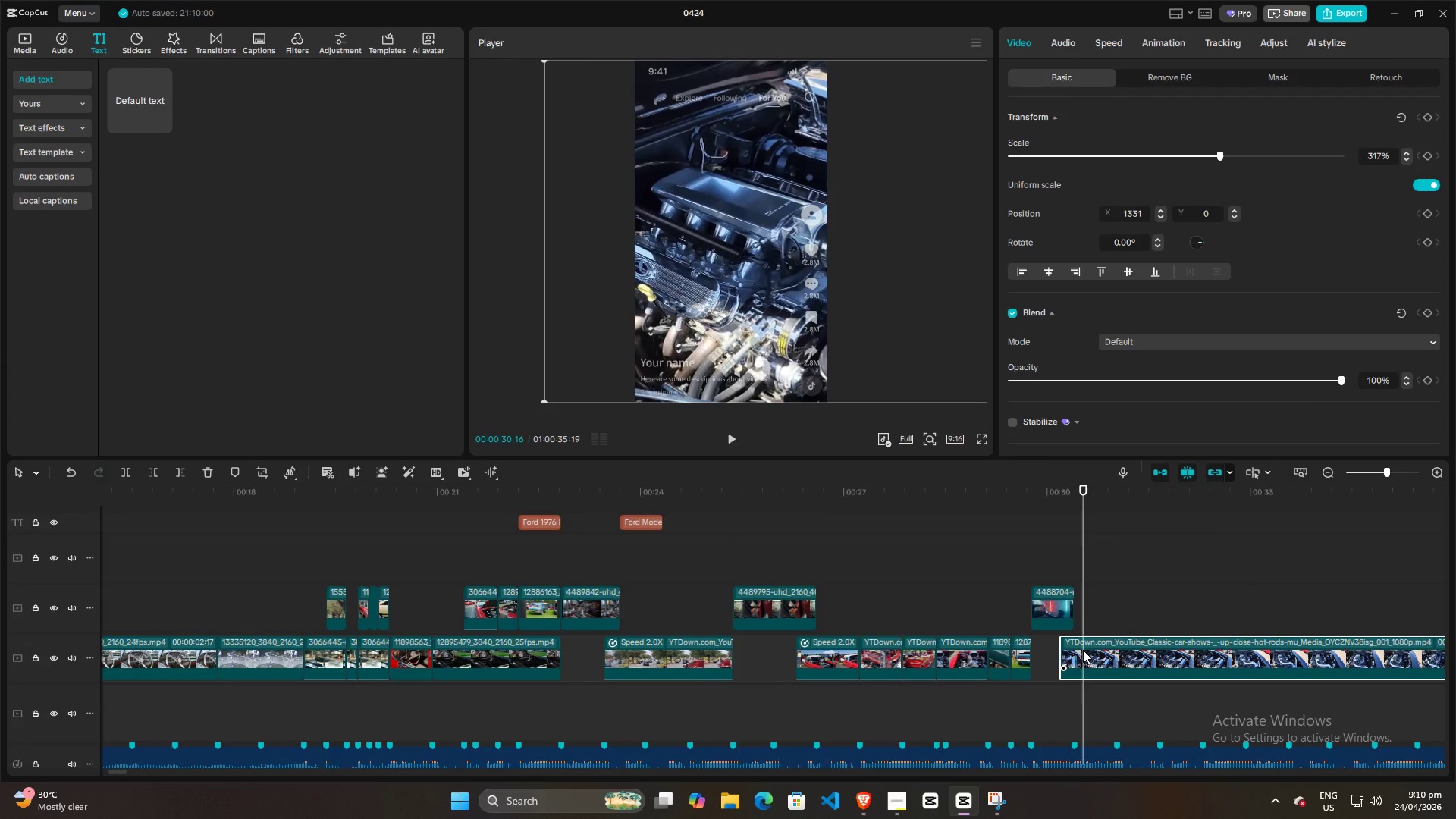 
key(Control+R)
 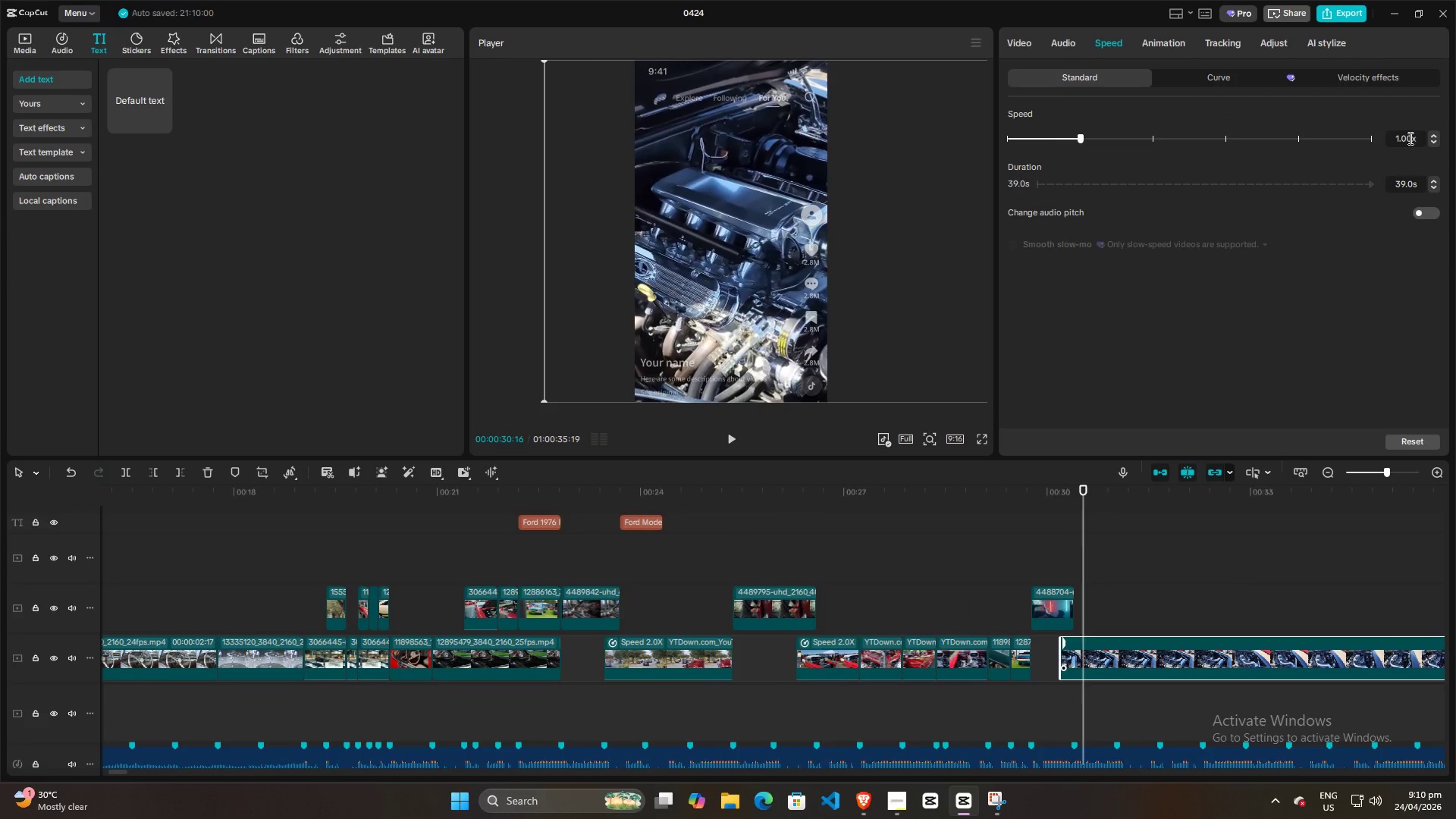 
left_click_drag(start_coordinate=[1412, 138], to_coordinate=[1392, 139])
 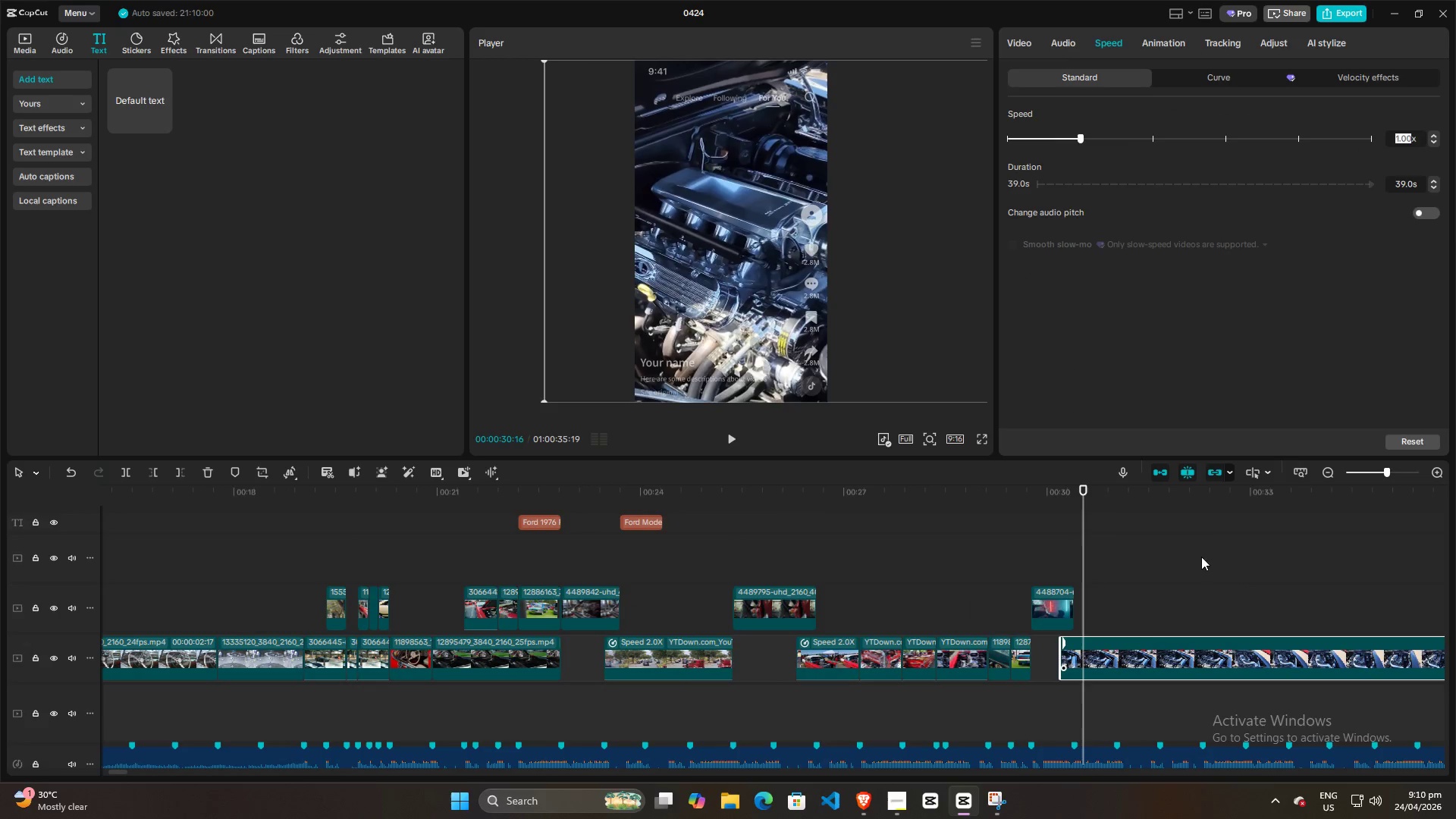 
left_click([1192, 566])
 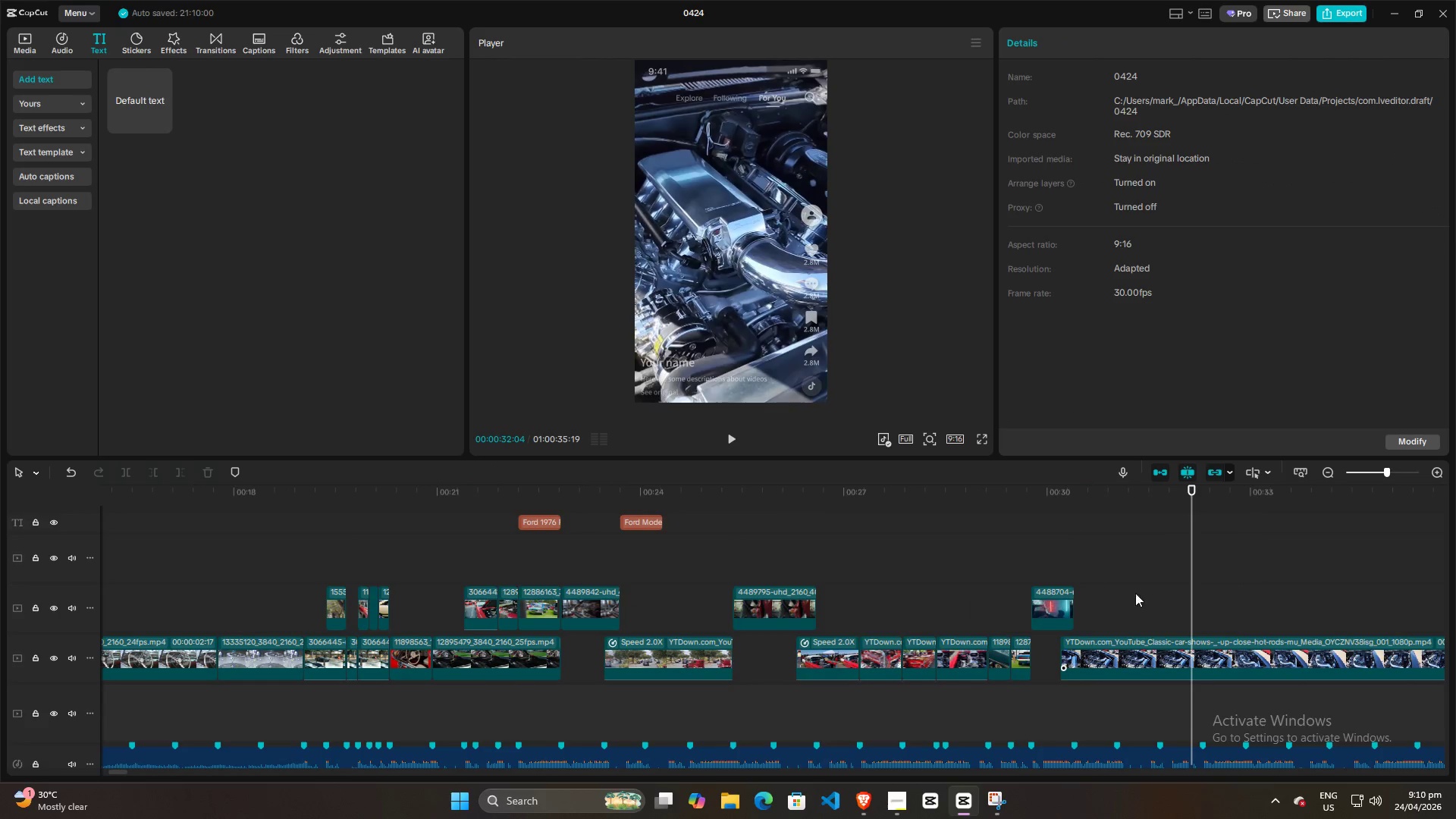 
left_click([1103, 585])
 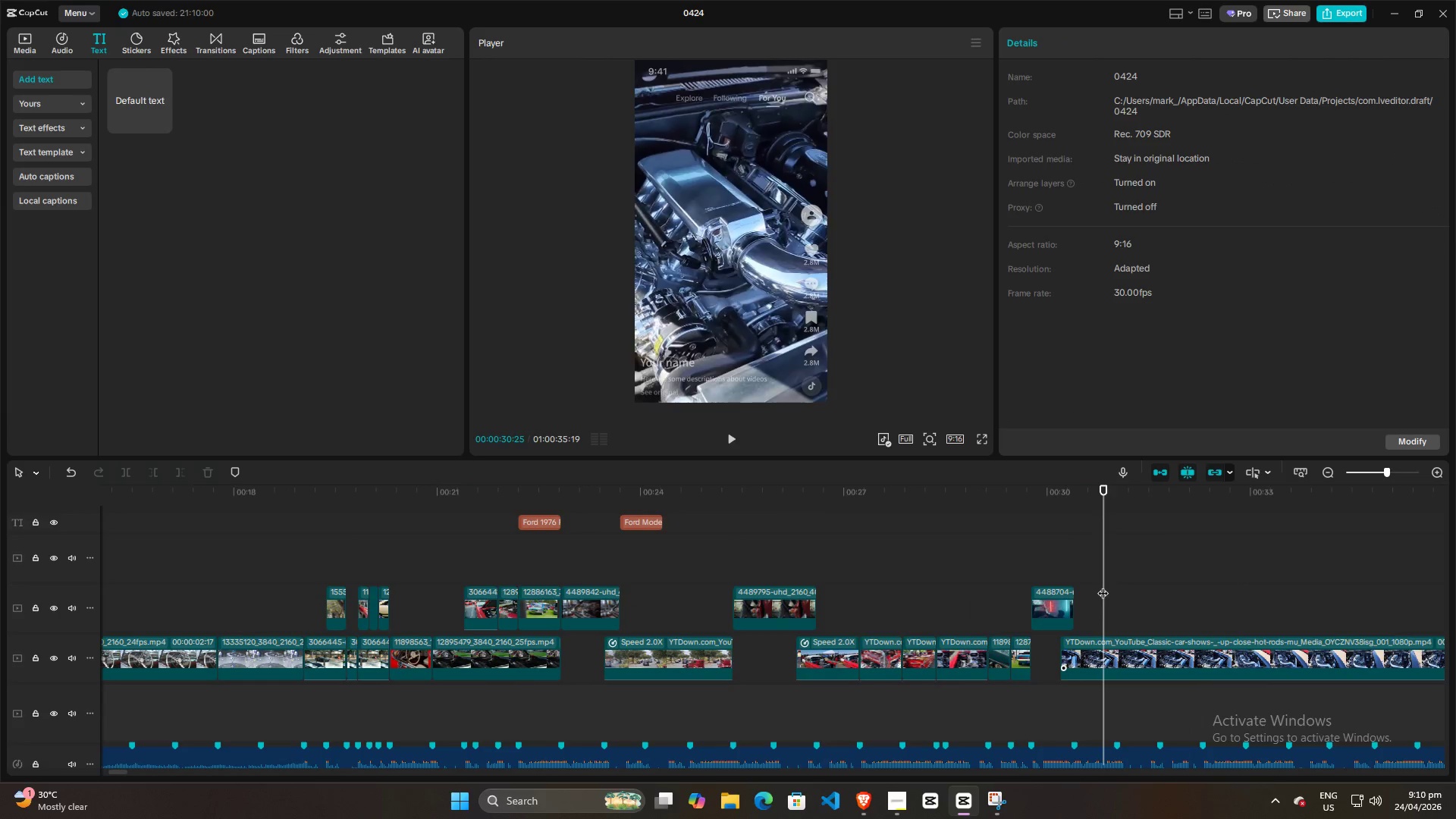 
key(Space)
 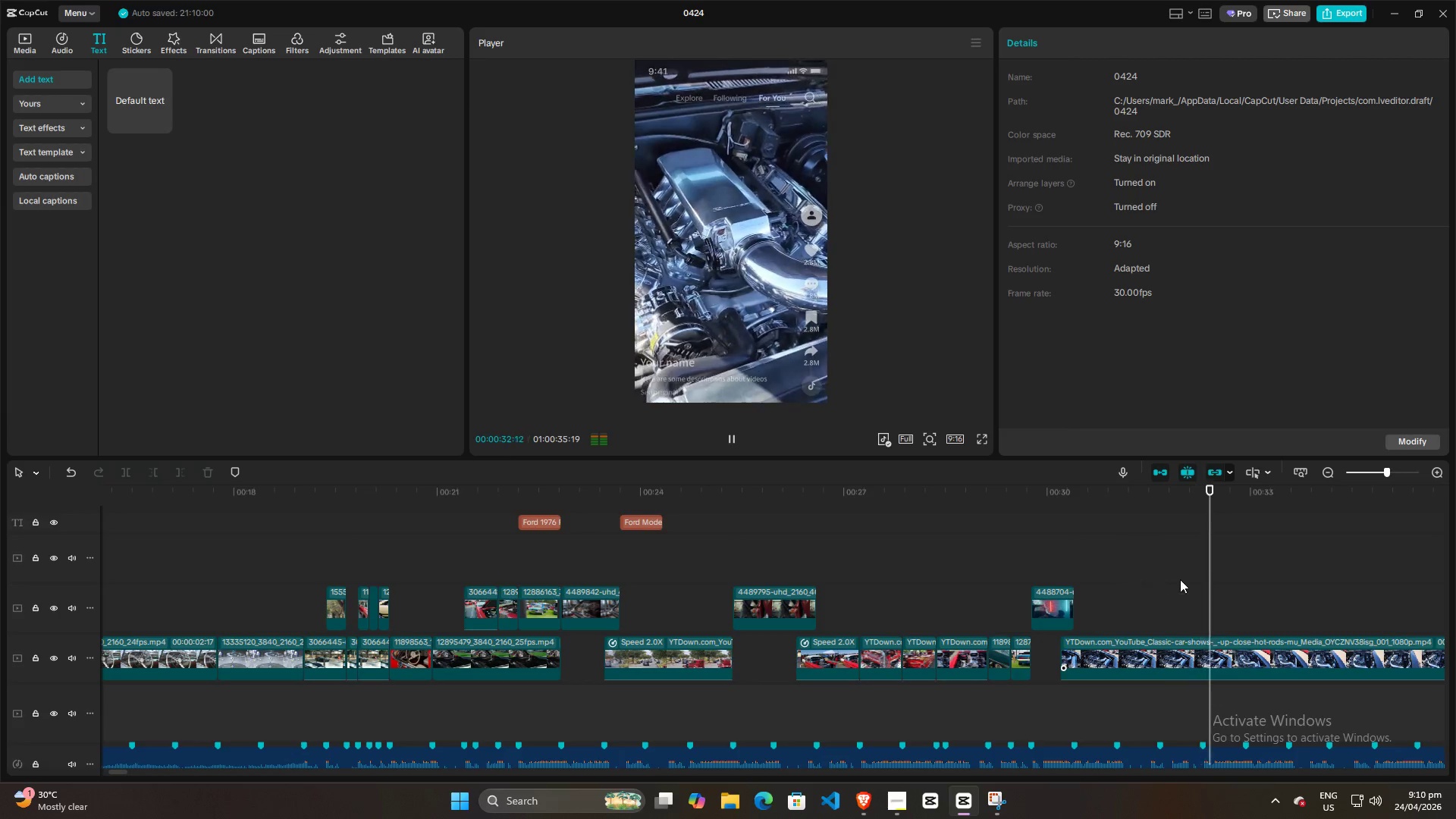 
key(Space)
 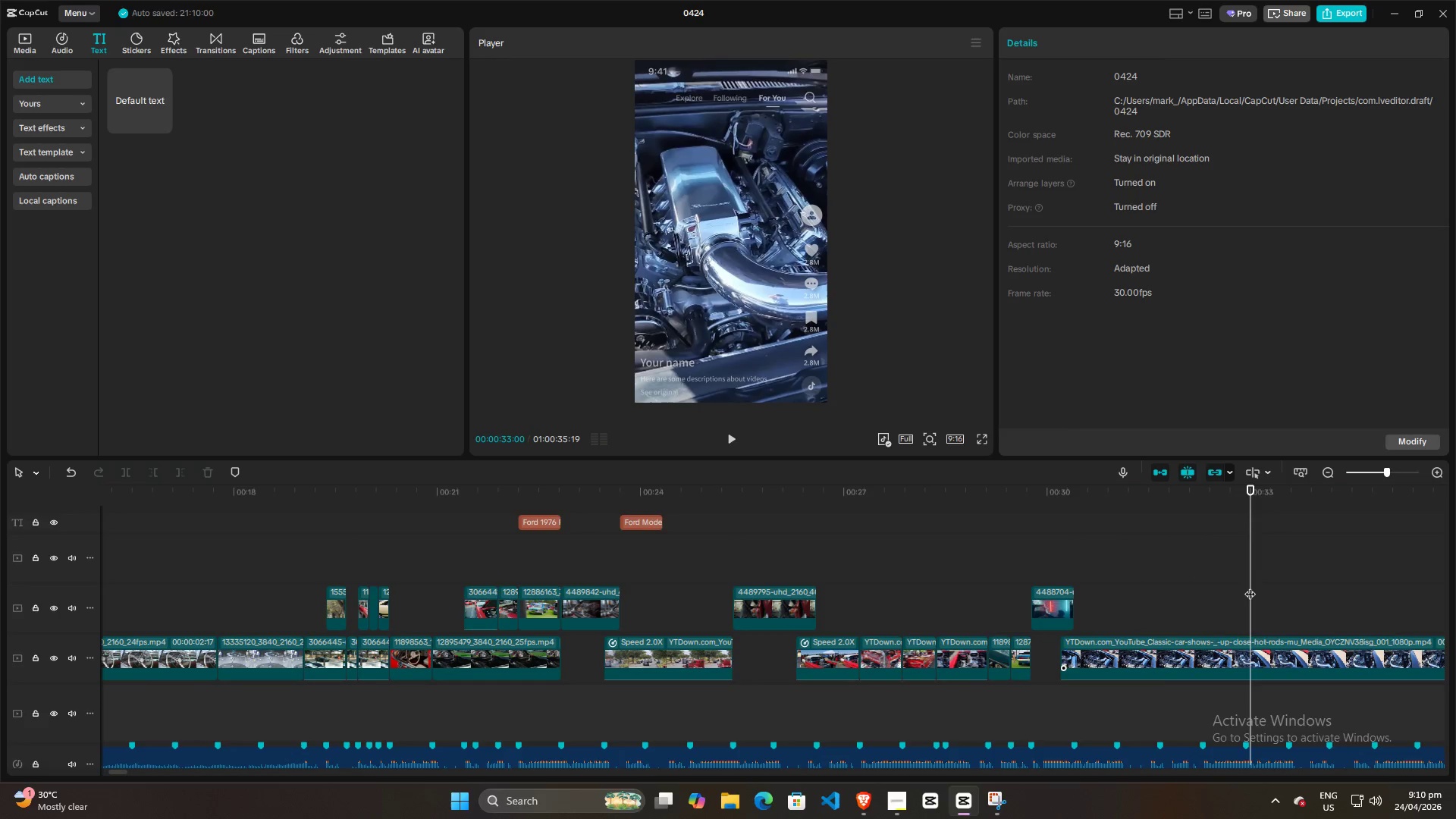 
left_click([1250, 586])
 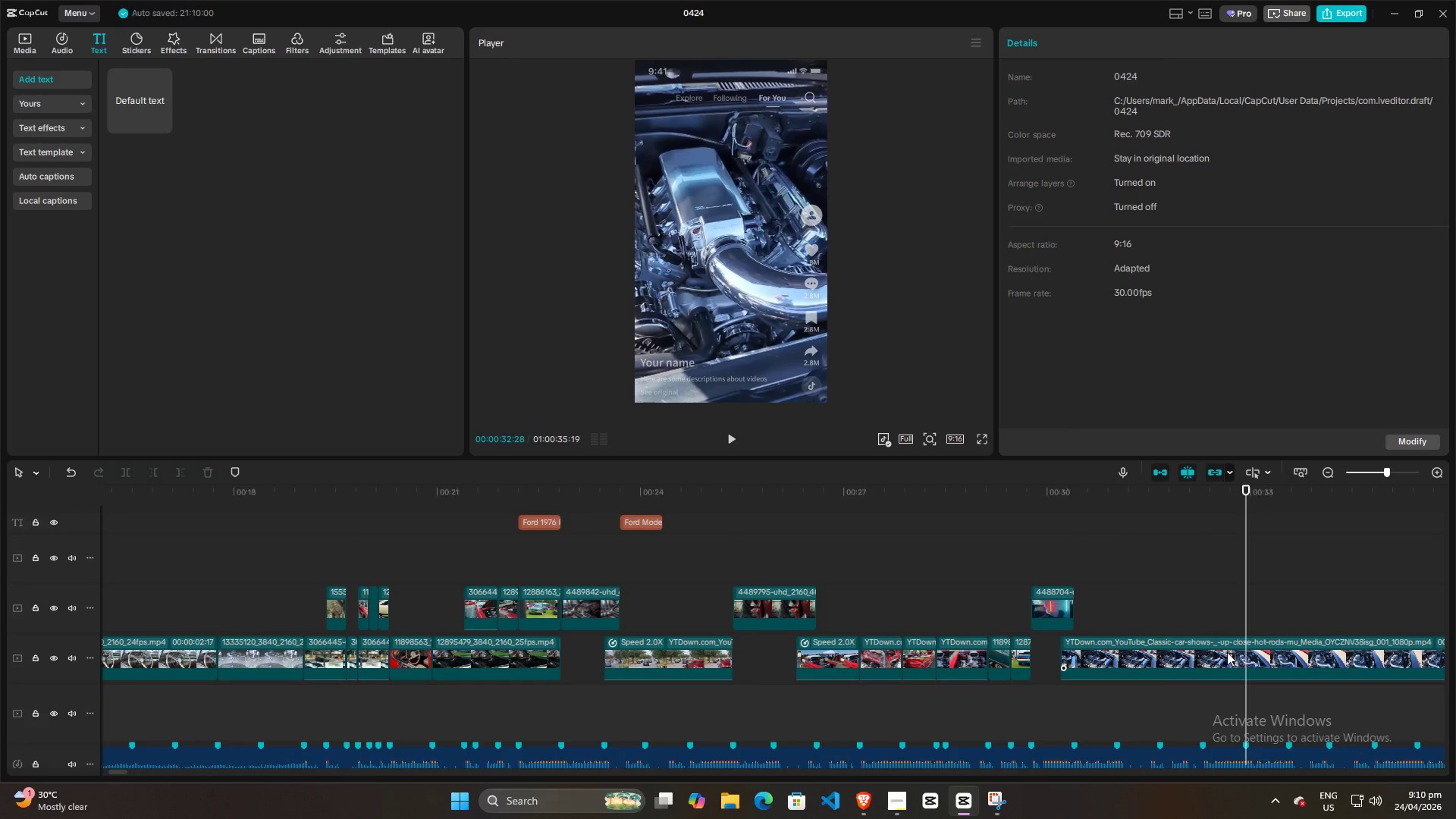 
left_click([1226, 654])
 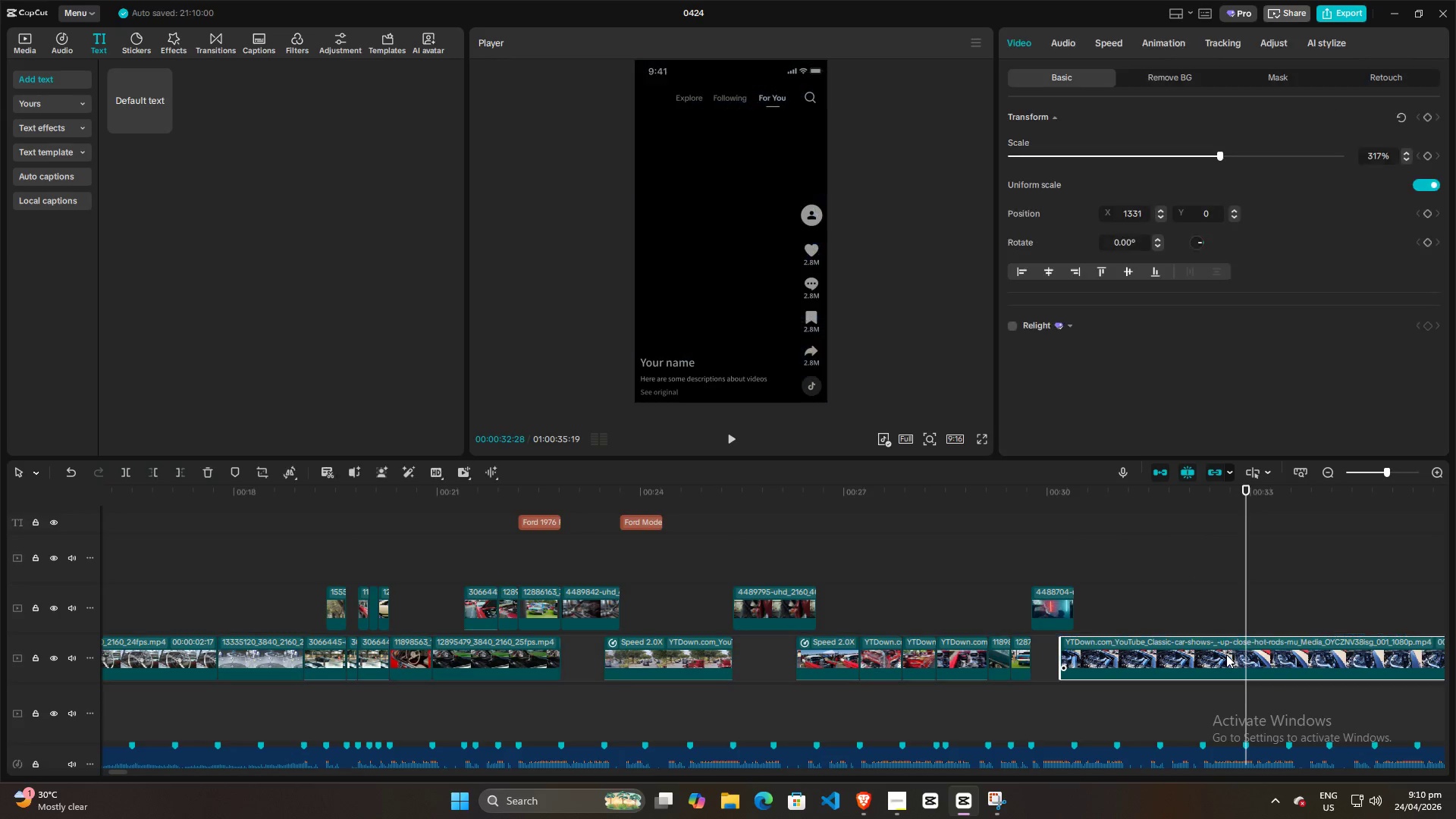 
key(W)
 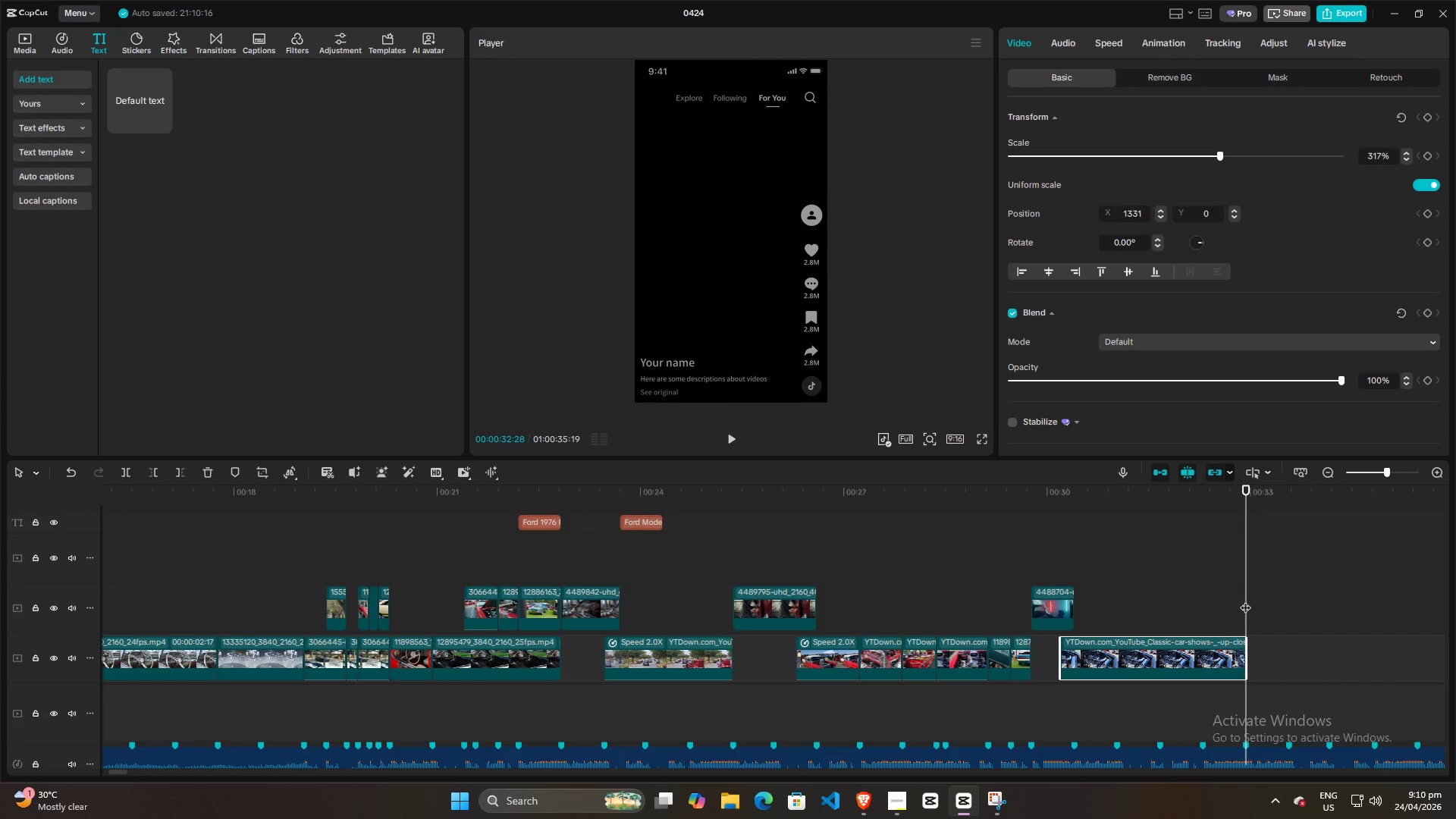 
key(Space)
 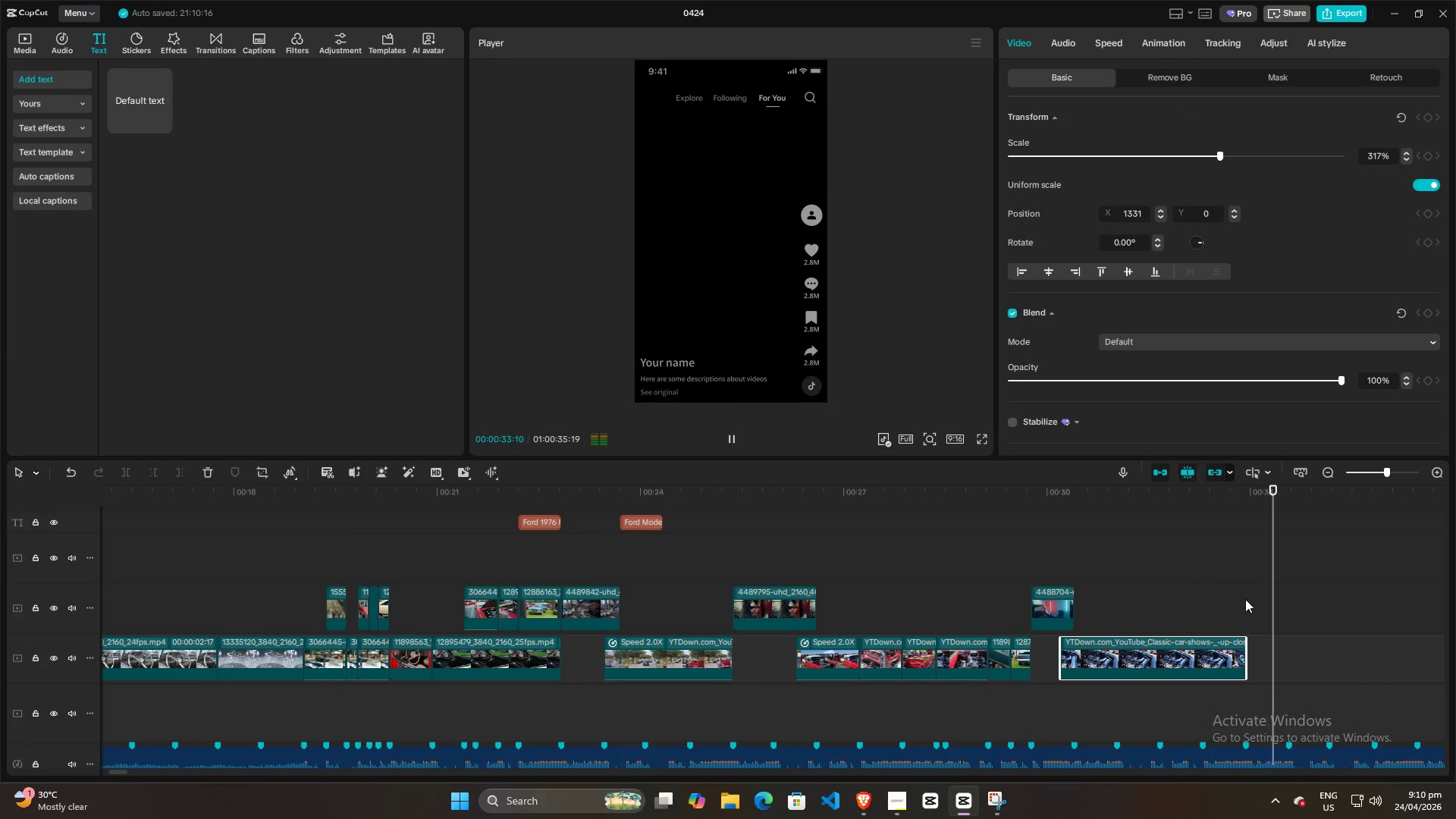 
key(Space)
 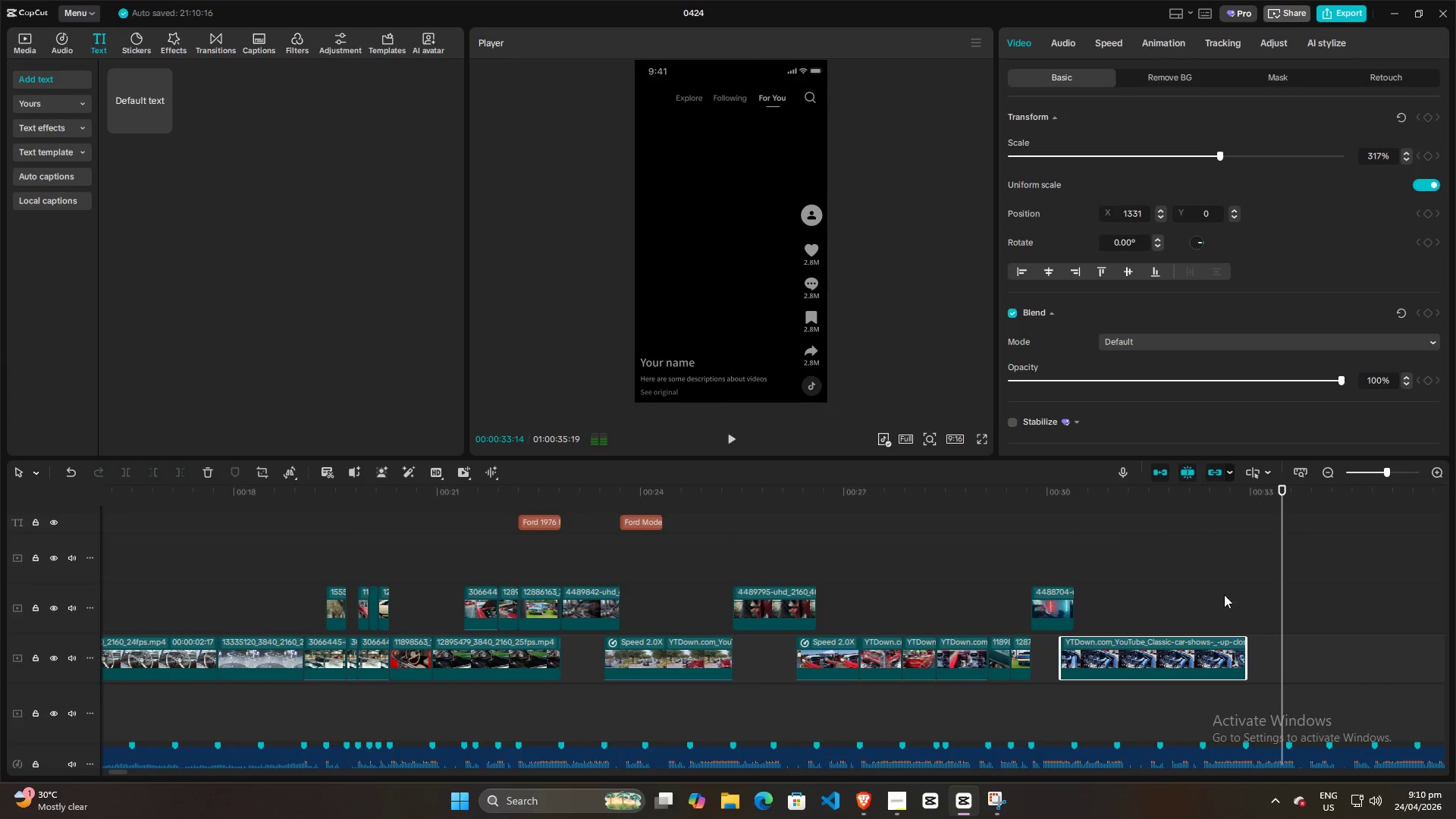 
hold_key(key=ControlLeft, duration=1.33)
 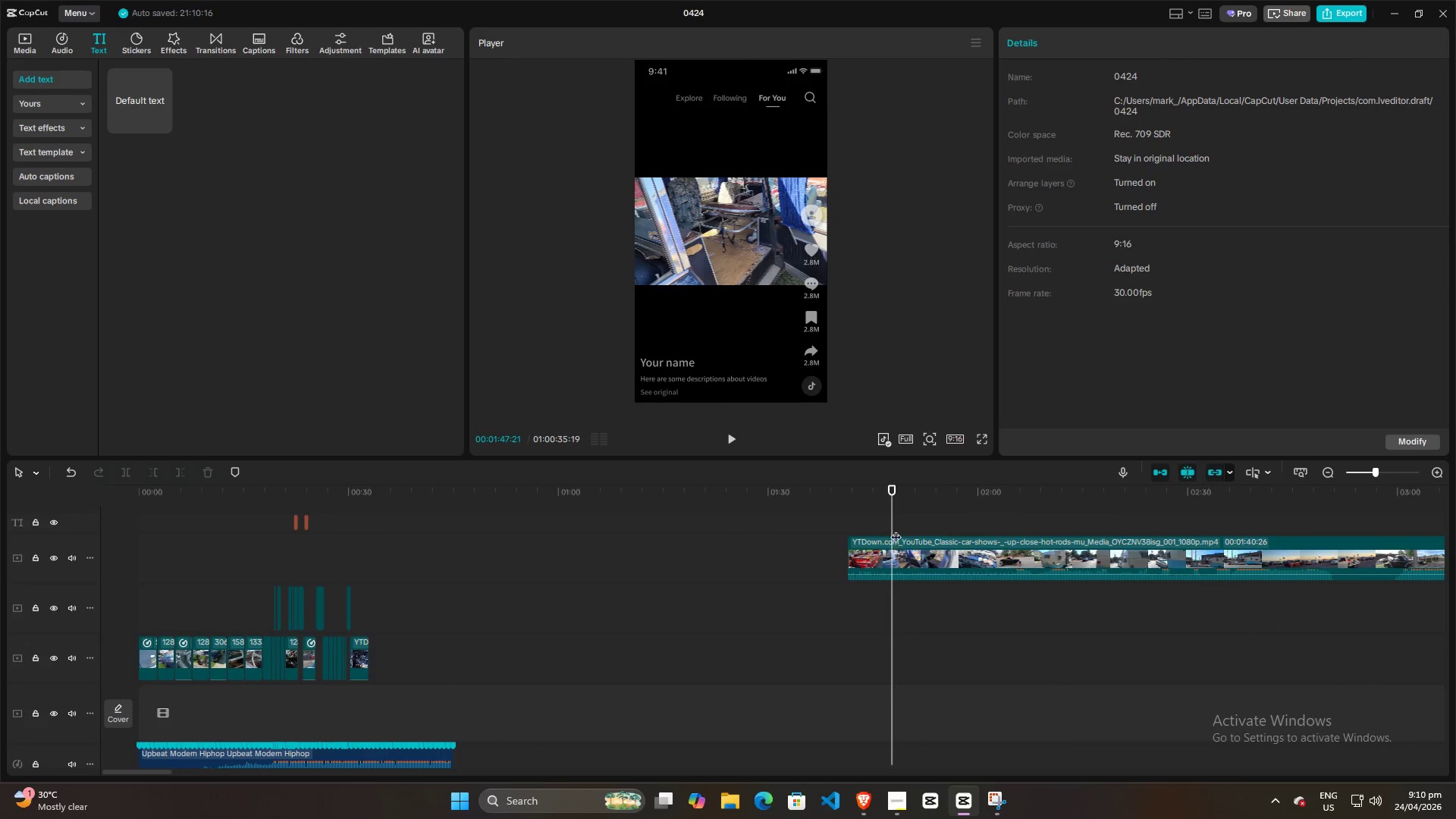 
left_click([892, 525])
 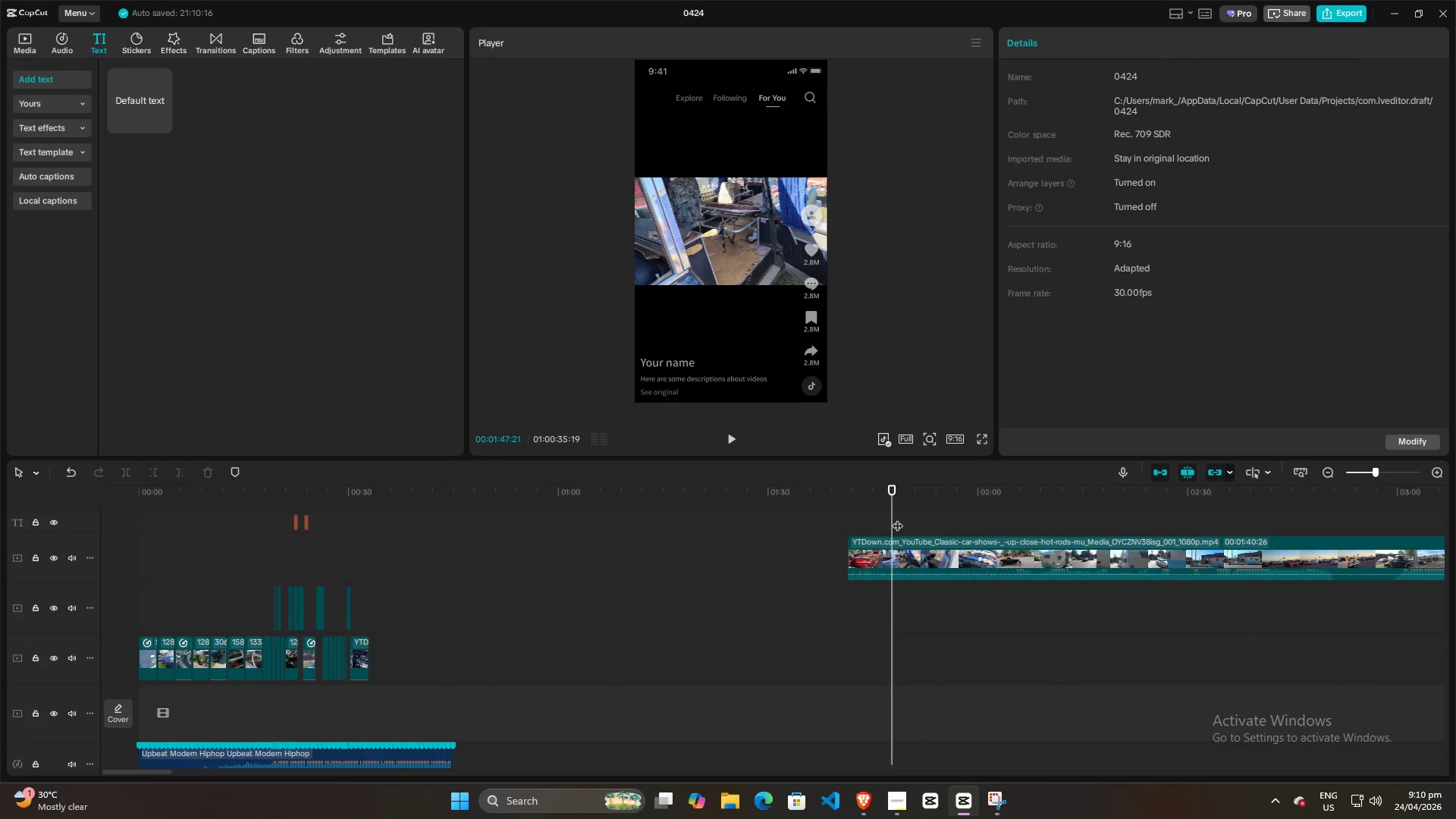 
left_click_drag(start_coordinate=[898, 516], to_coordinate=[970, 501])
 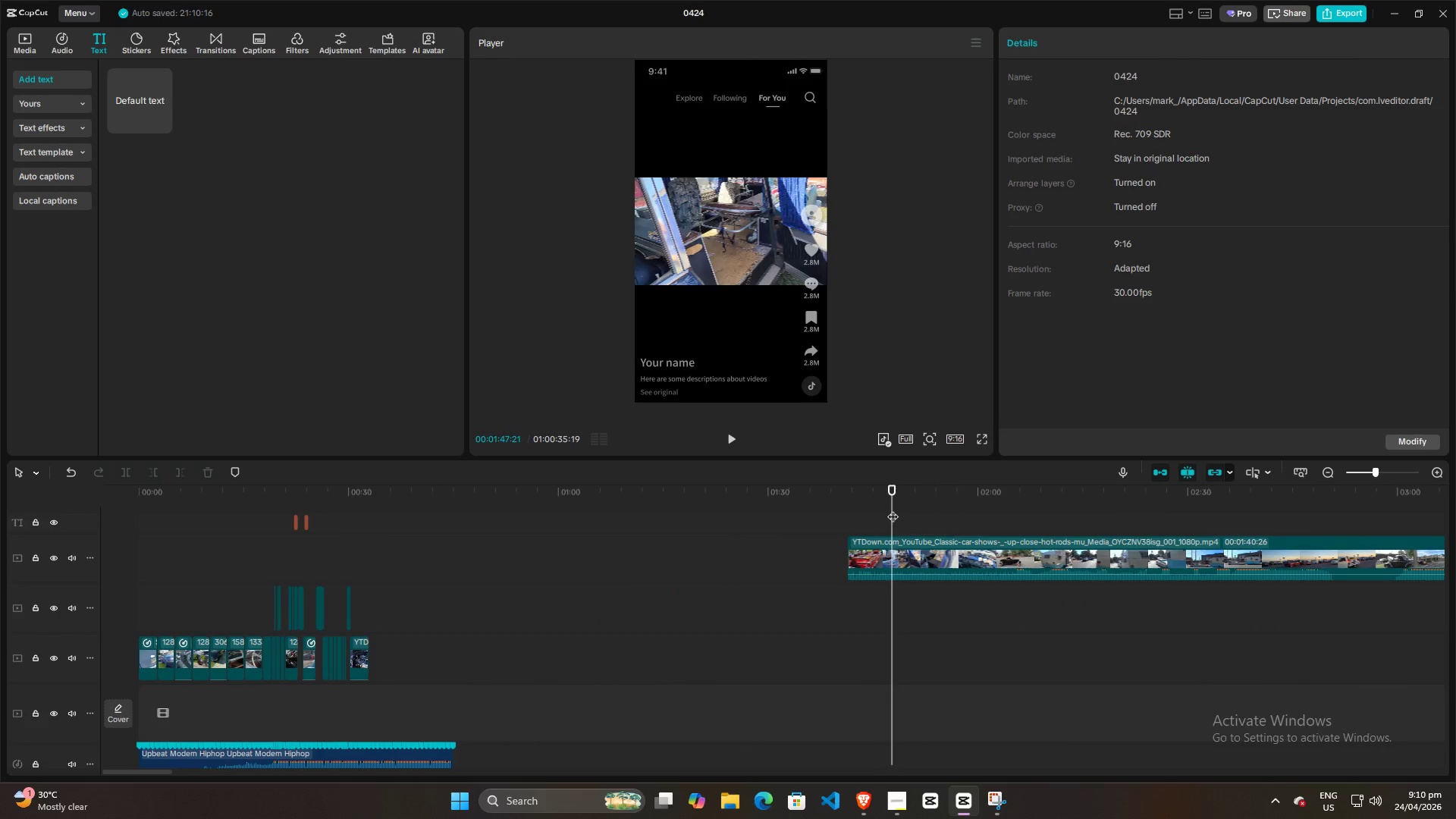 
left_click_drag(start_coordinate=[893, 509], to_coordinate=[961, 494])
 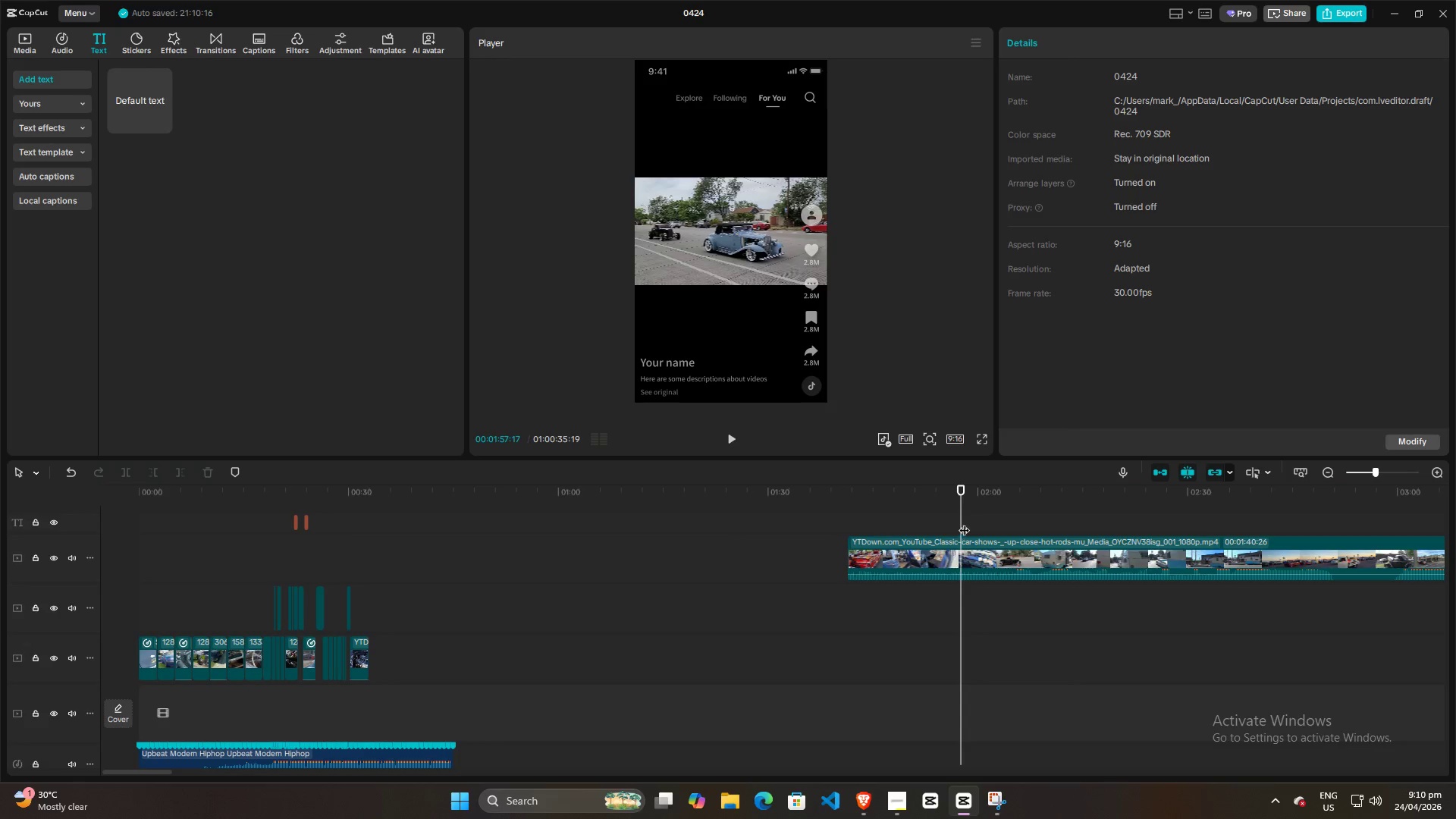 
scroll: coordinate [1164, 582], scroll_direction: down, amount: 17.0
 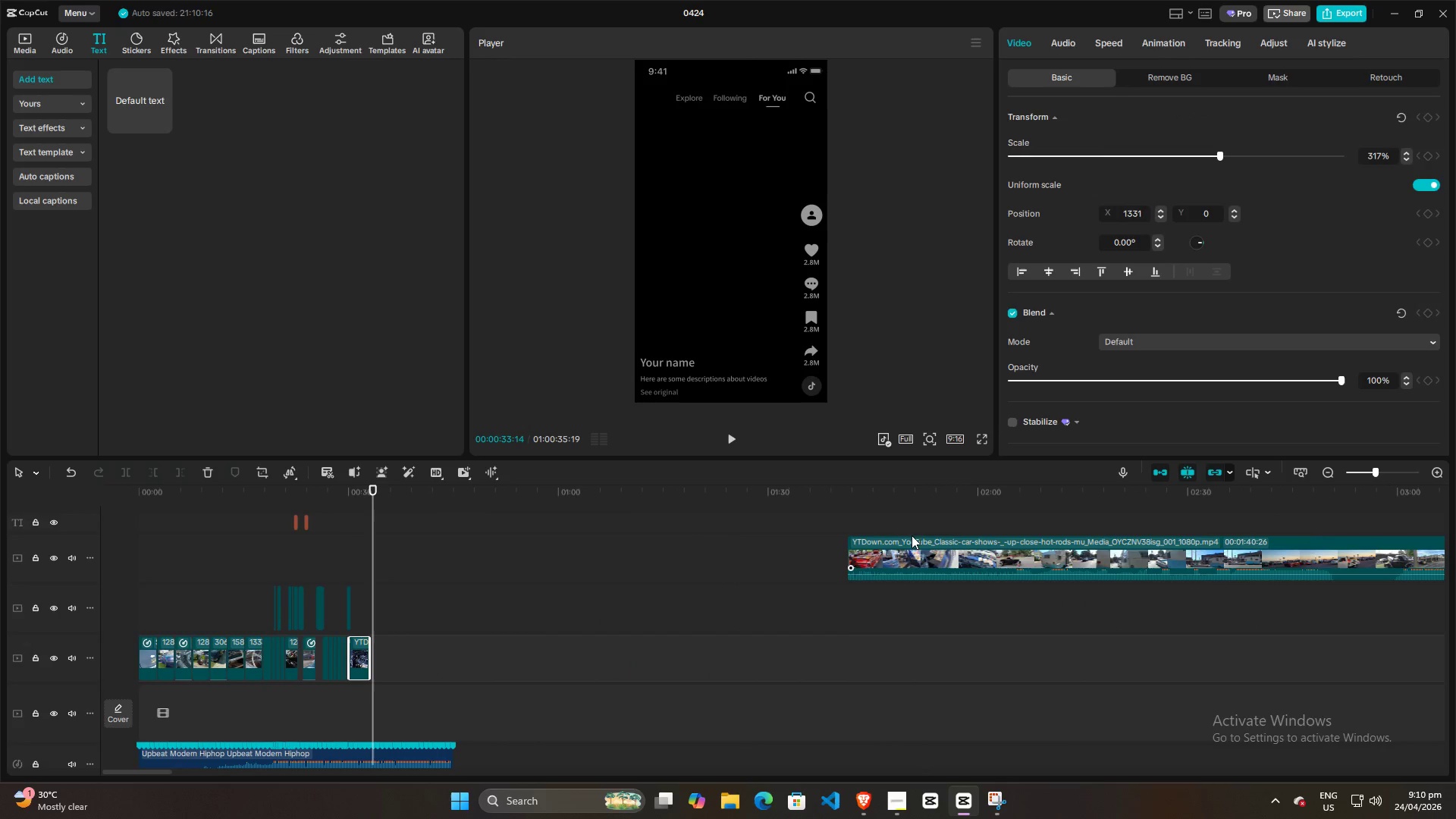 
left_click_drag(start_coordinate=[964, 518], to_coordinate=[851, 498])
 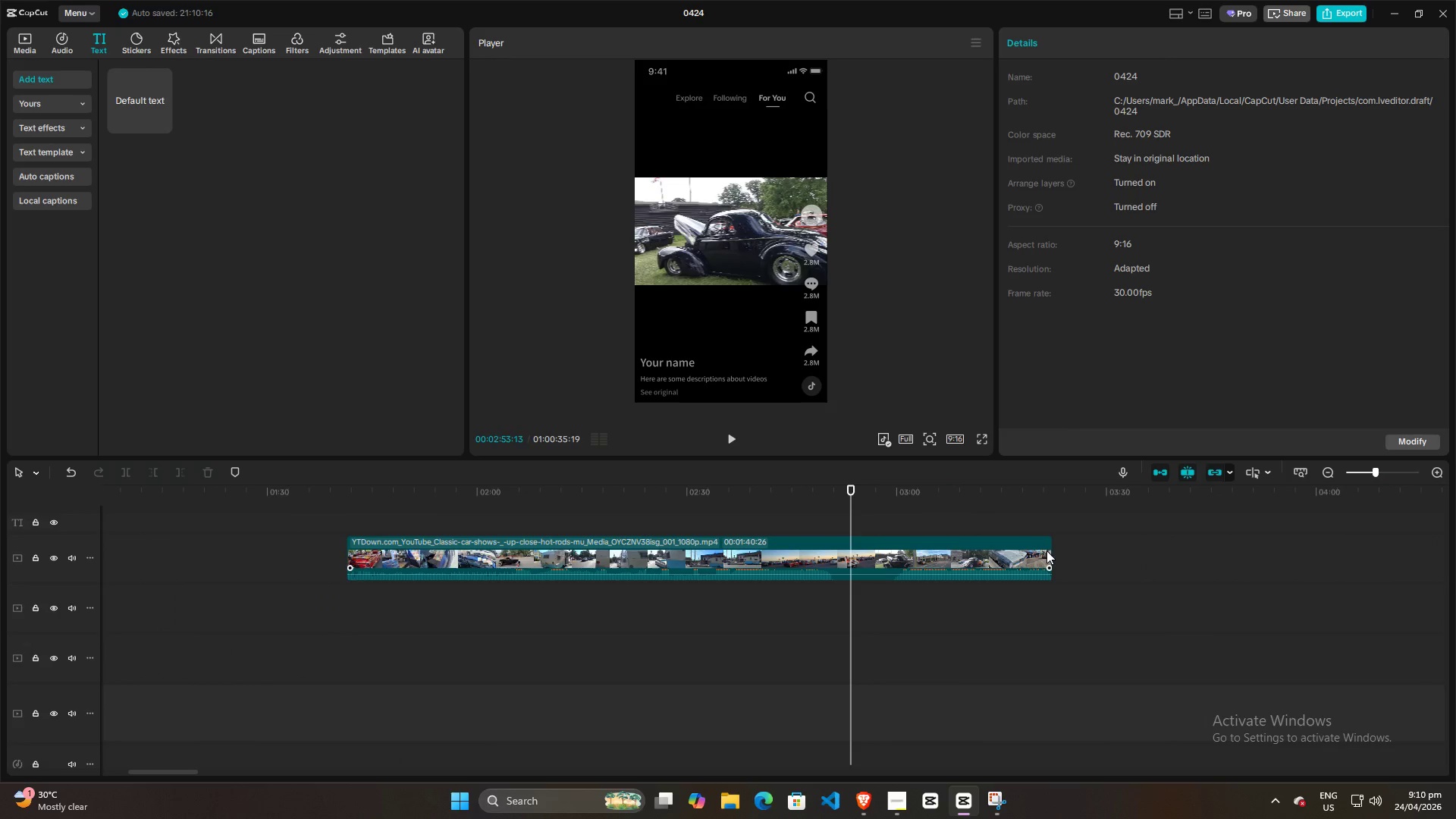 
hold_key(key=ControlLeft, duration=0.7)
 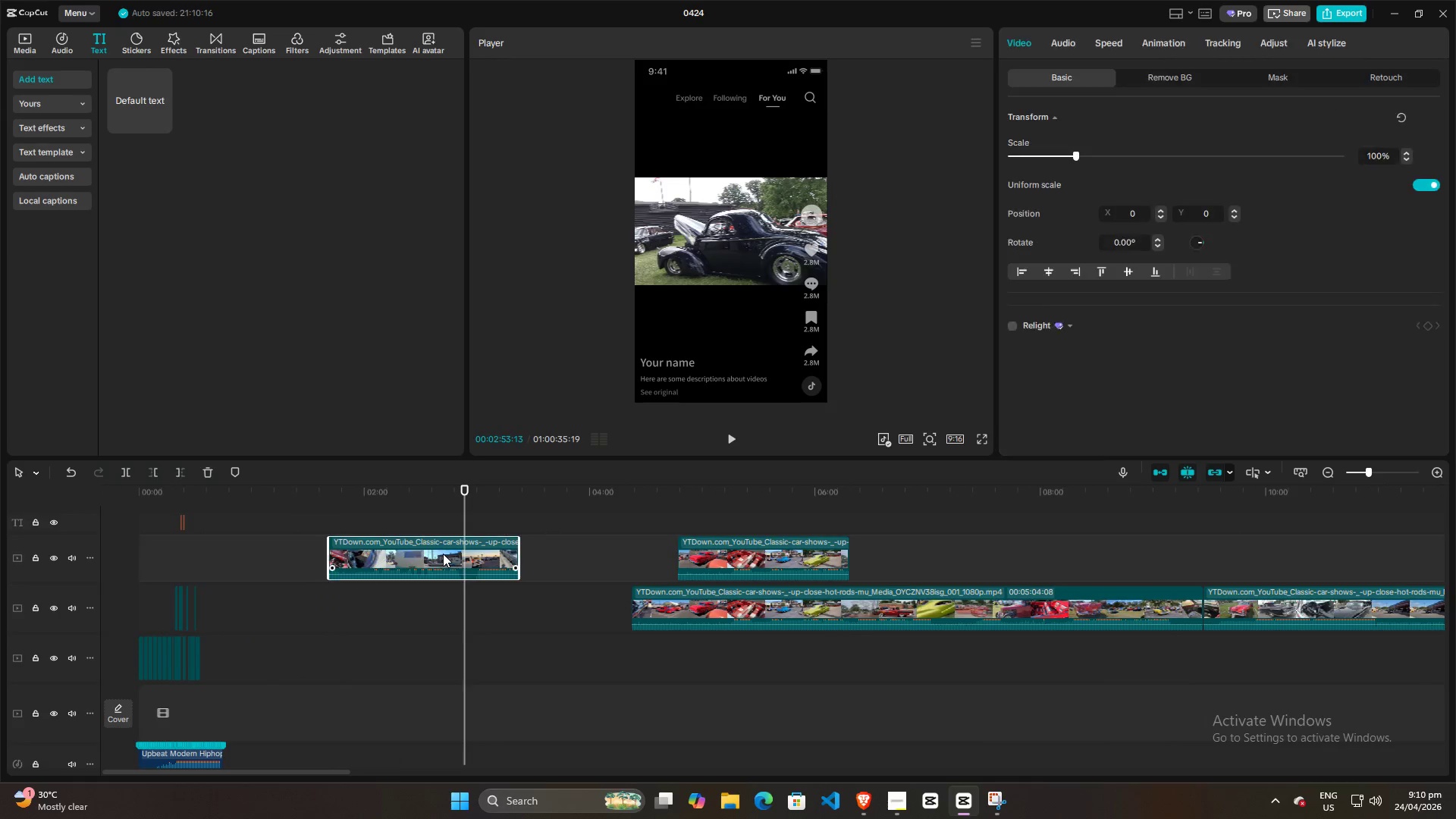 
left_click([443, 554])
 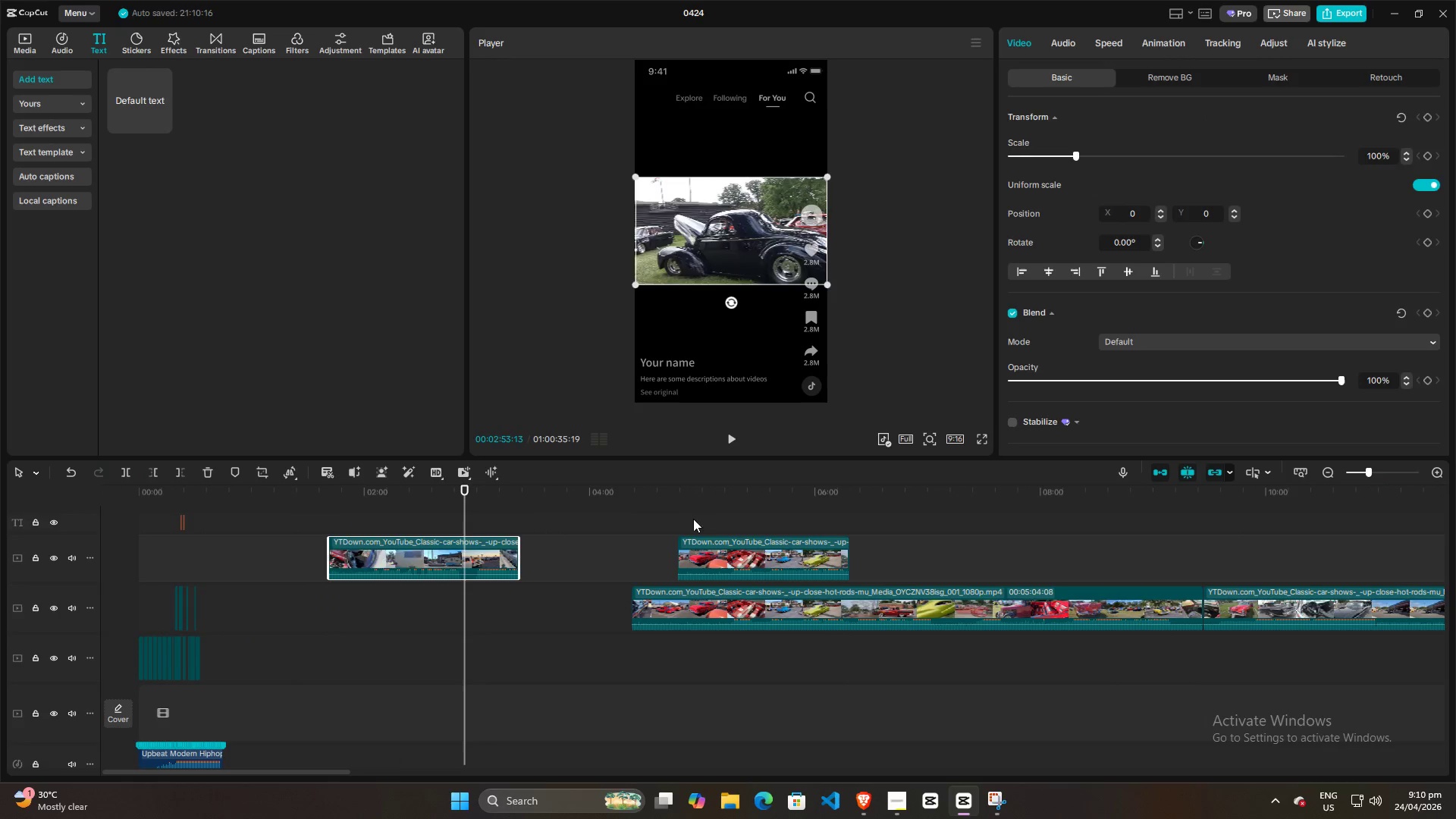 
key(Backspace)
 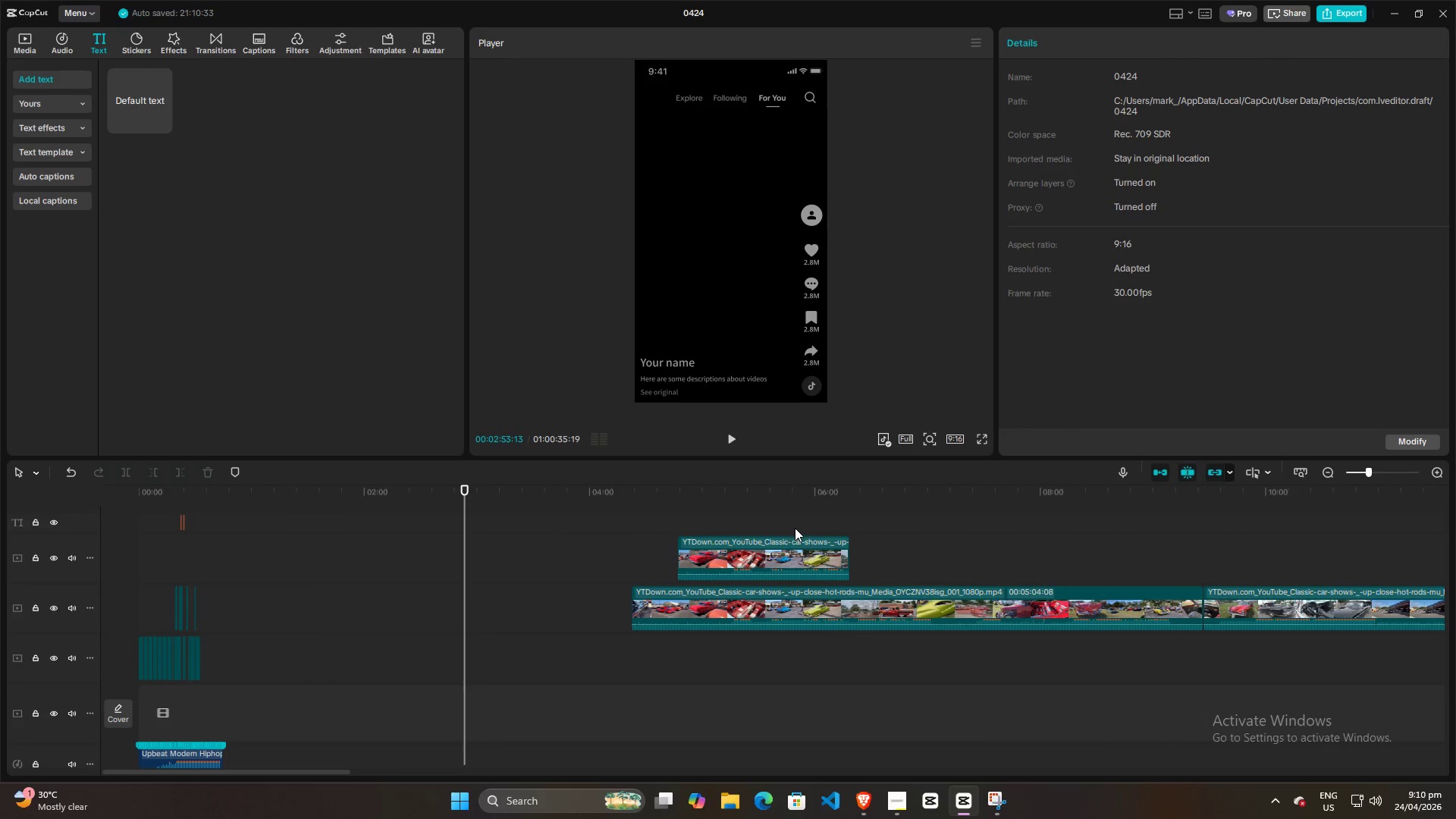 
left_click([792, 526])
 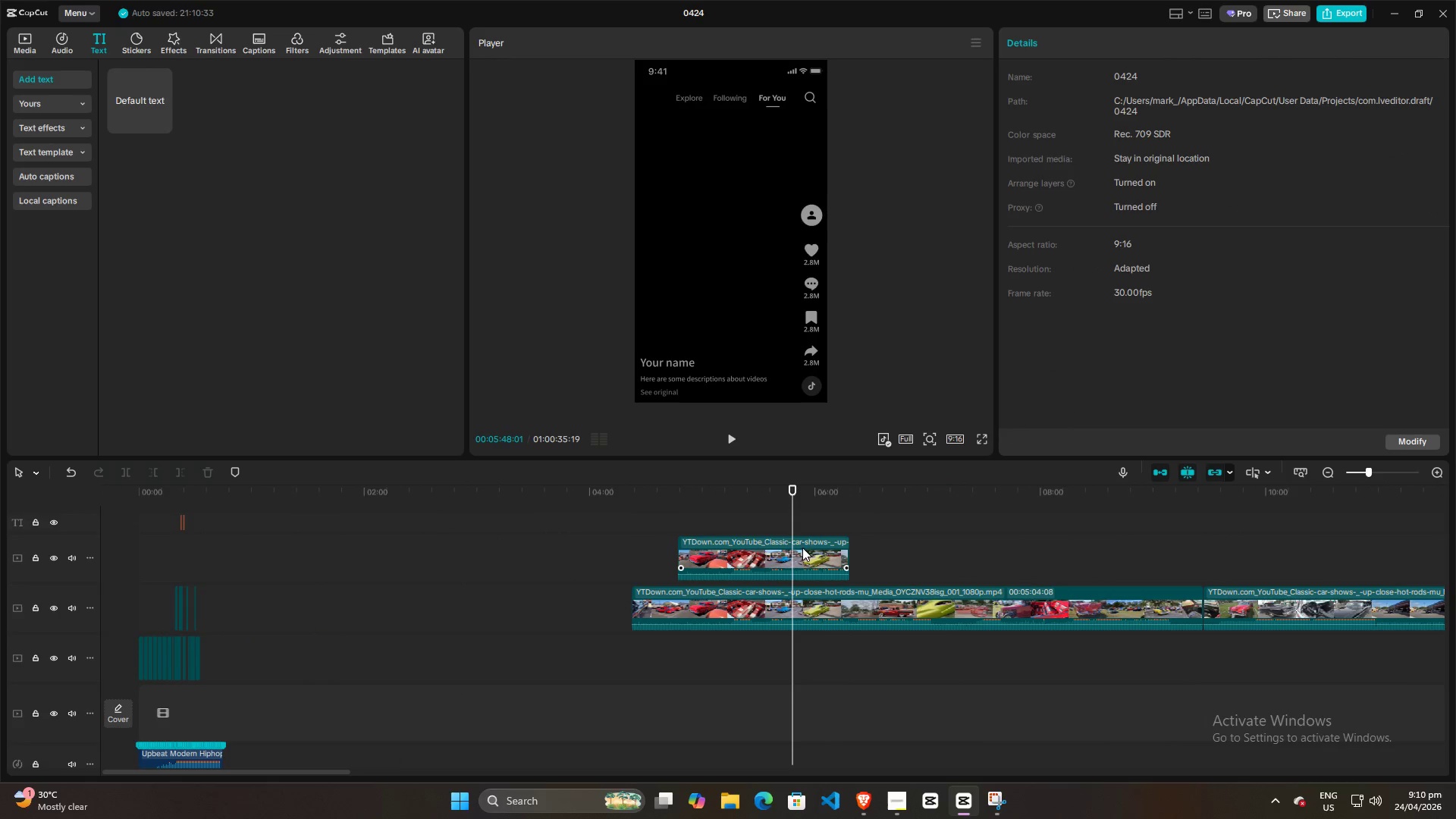 
left_click([801, 560])
 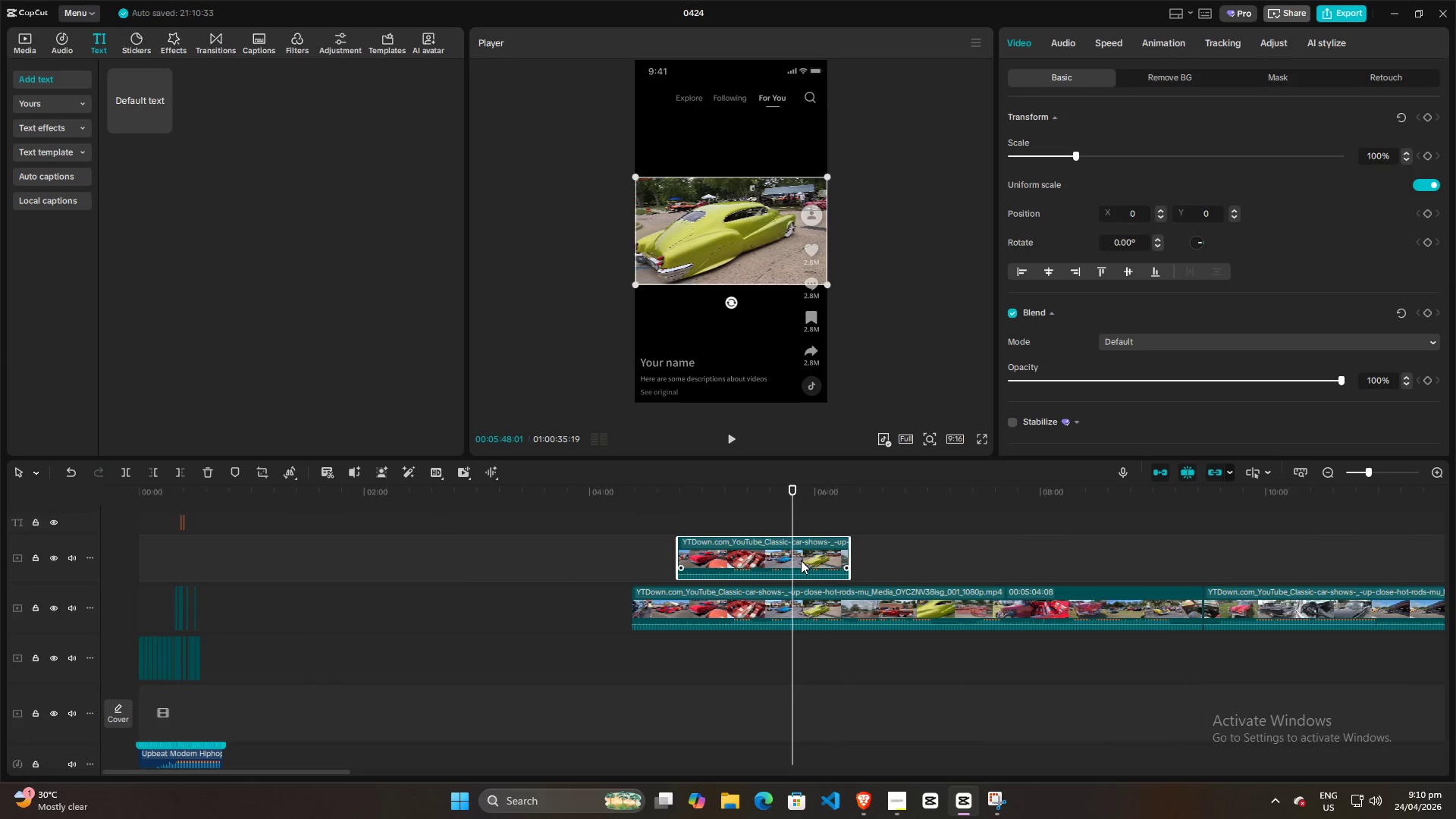 
scroll: coordinate [1032, 576], scroll_direction: down, amount: 11.0
 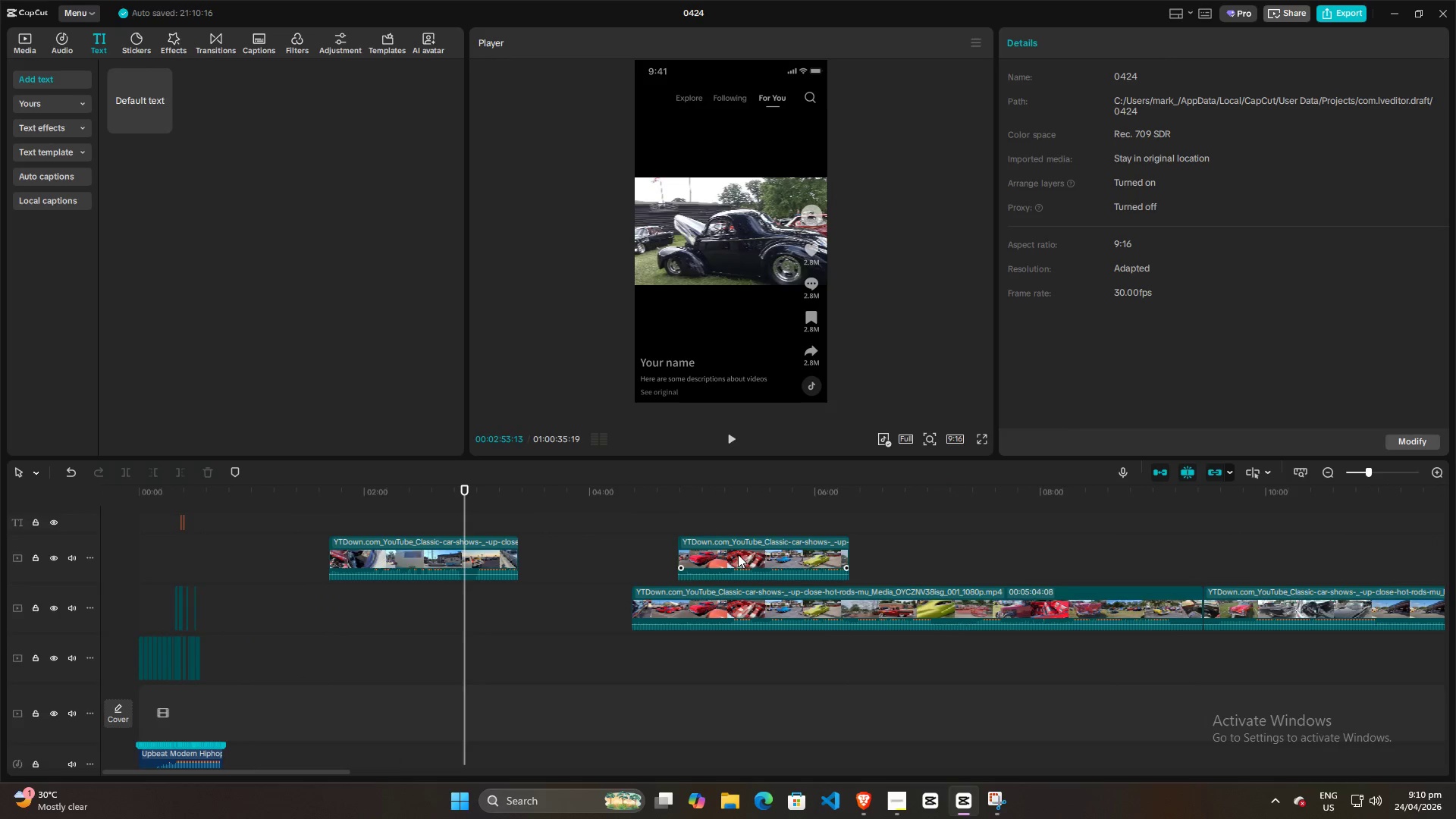 
key(Backspace)
 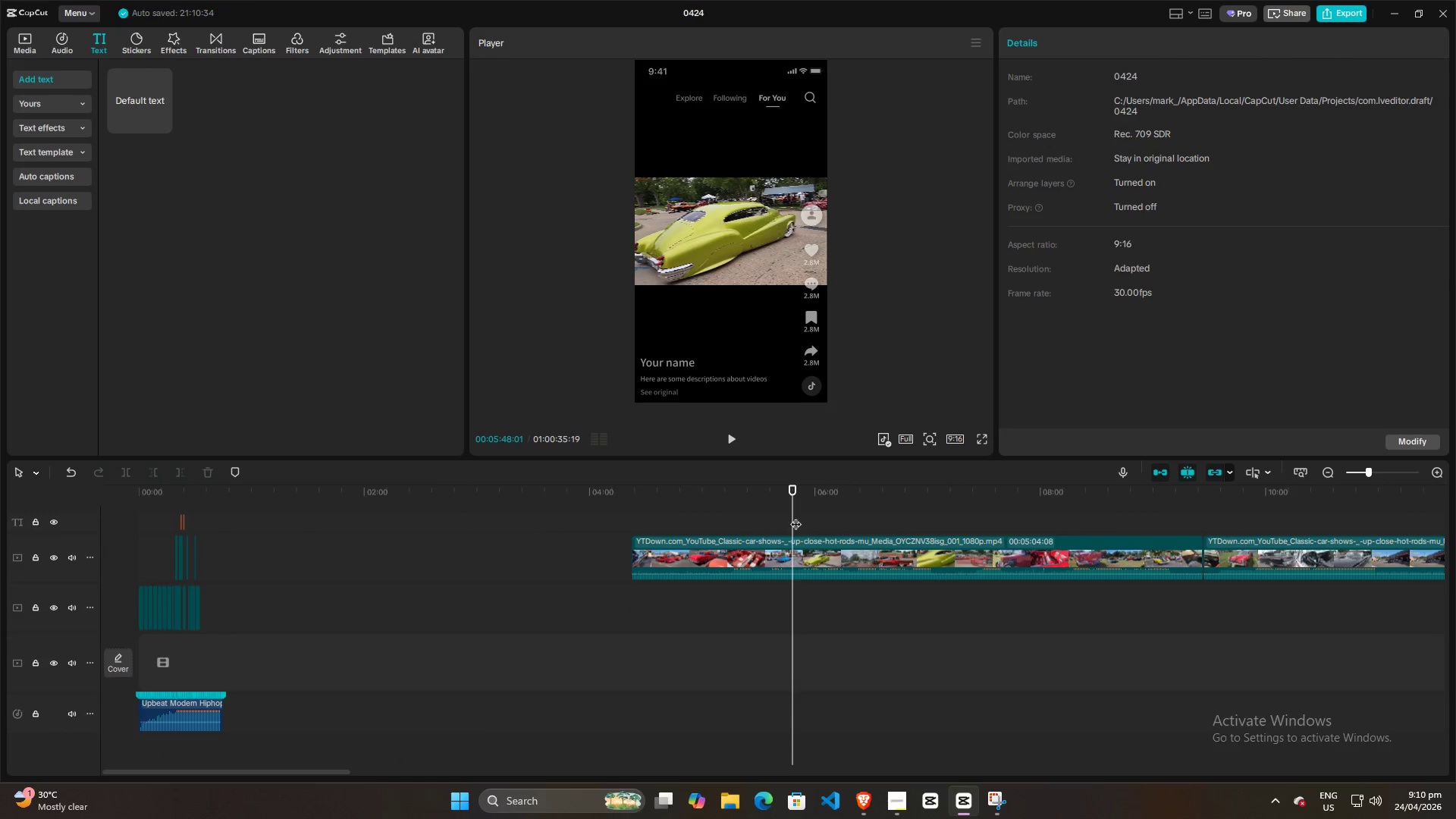 
left_click_drag(start_coordinate=[793, 516], to_coordinate=[977, 501])
 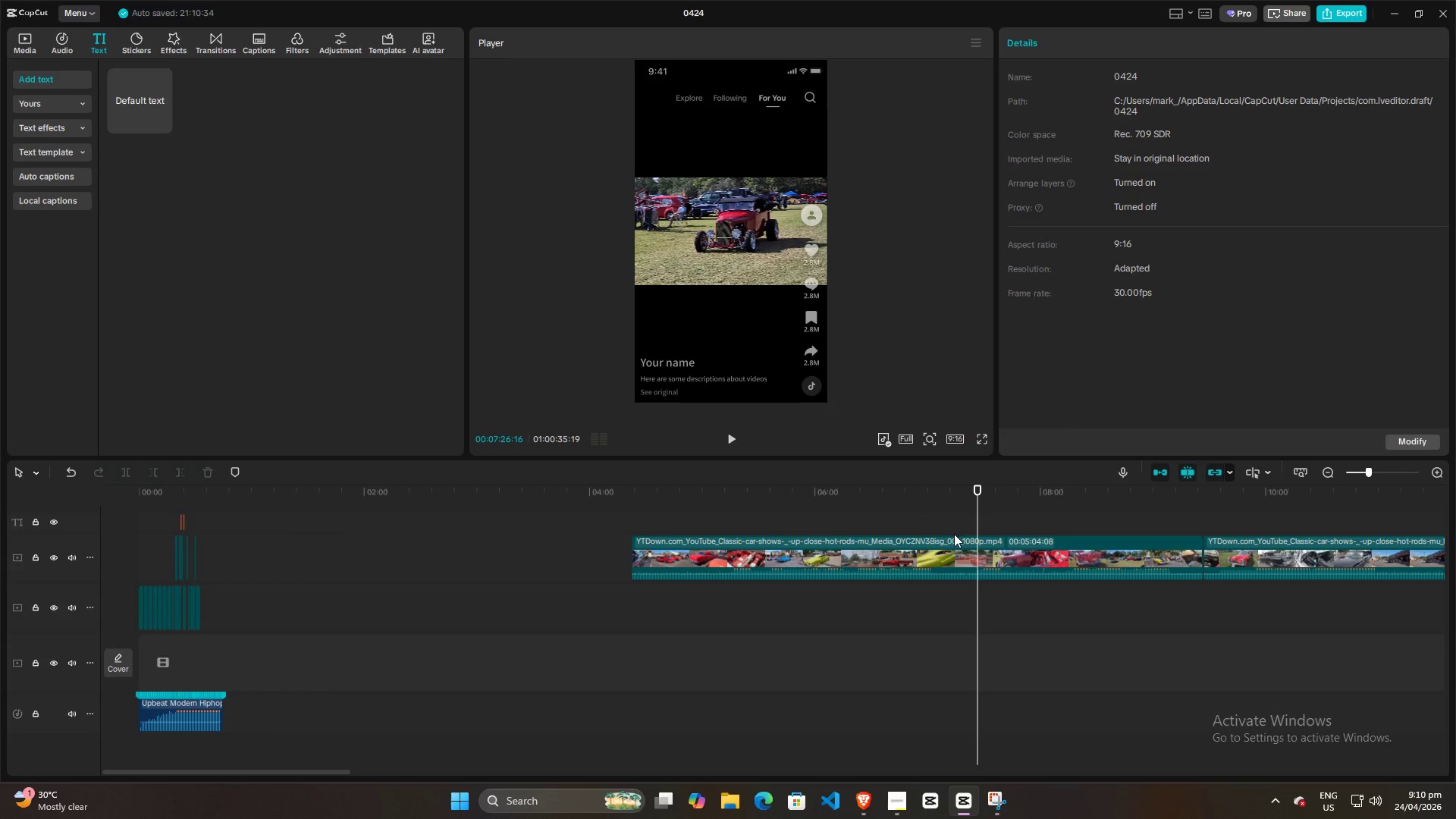 
left_click([954, 534])